 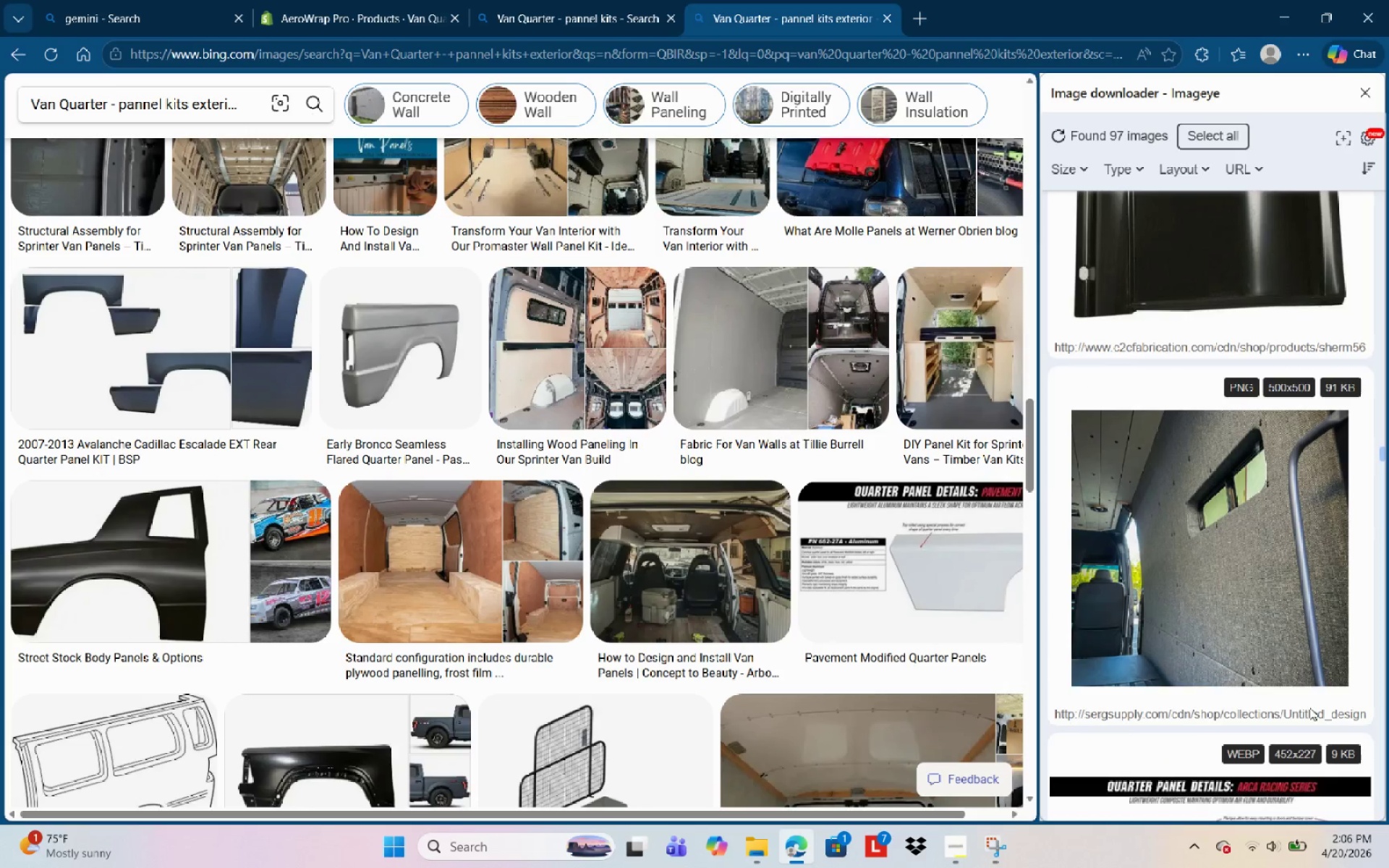 
scroll: coordinate [1291, 692], scroll_direction: up, amount: 34.0
 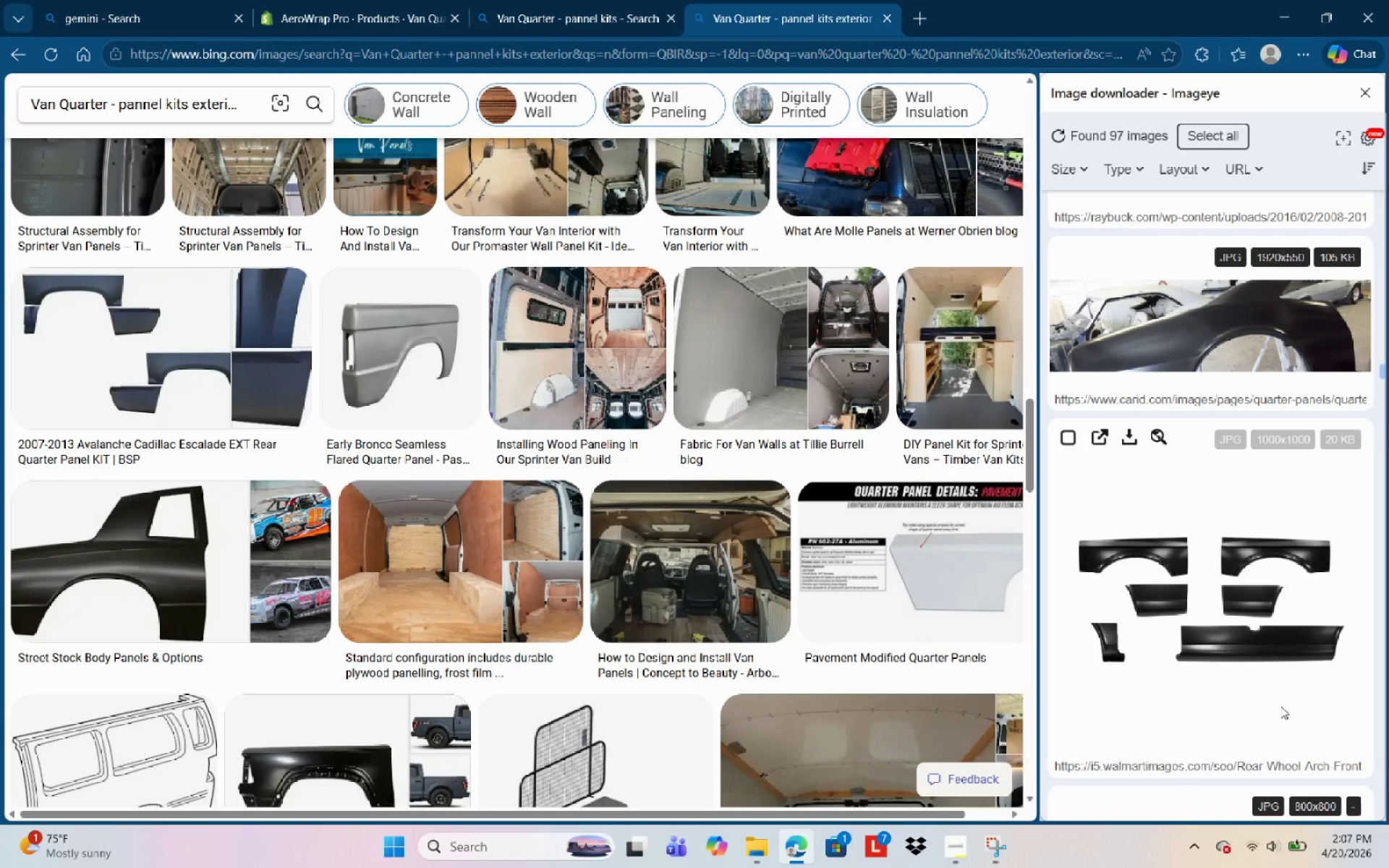 
wait(57.45)
 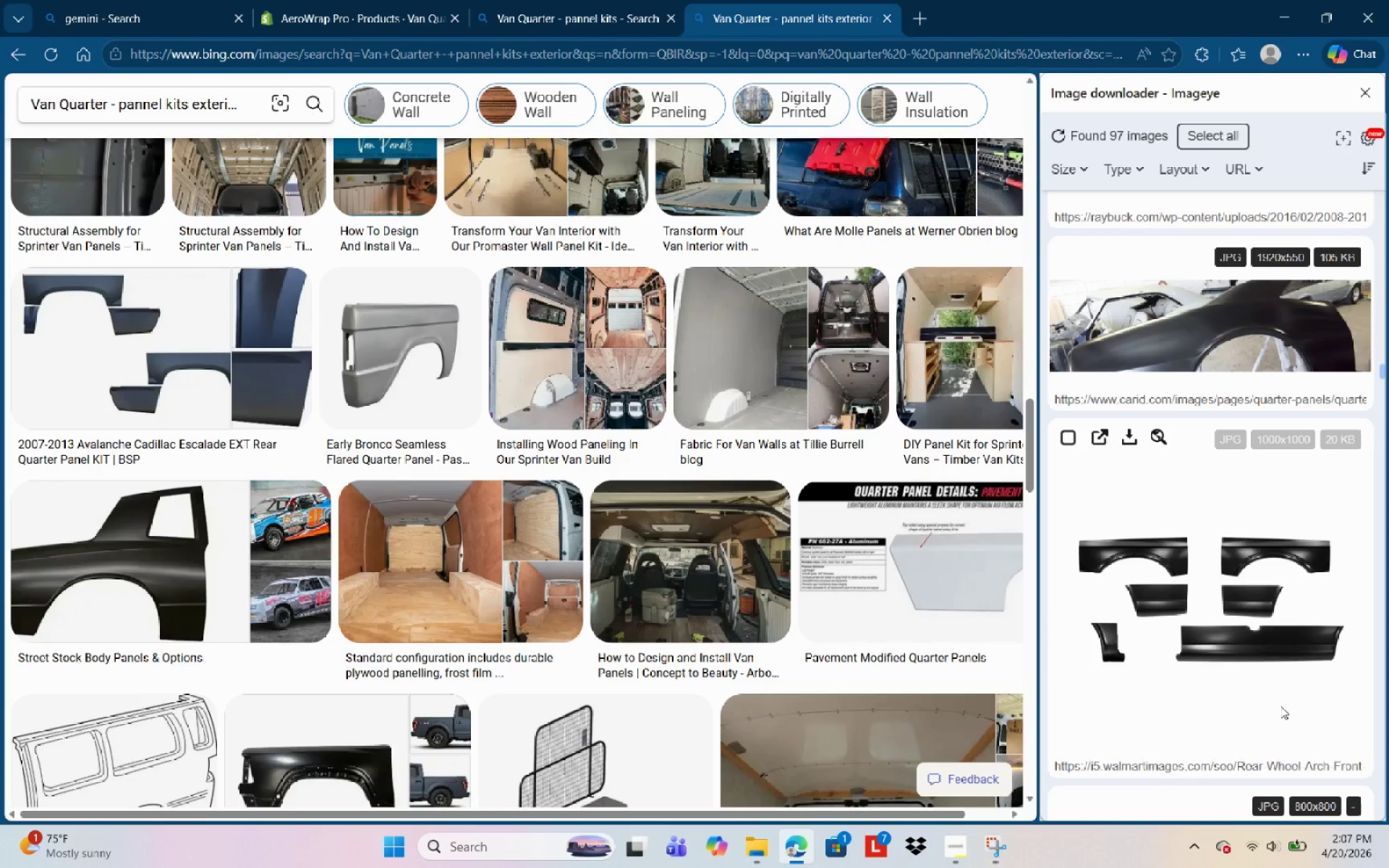 
left_click([1233, 593])
 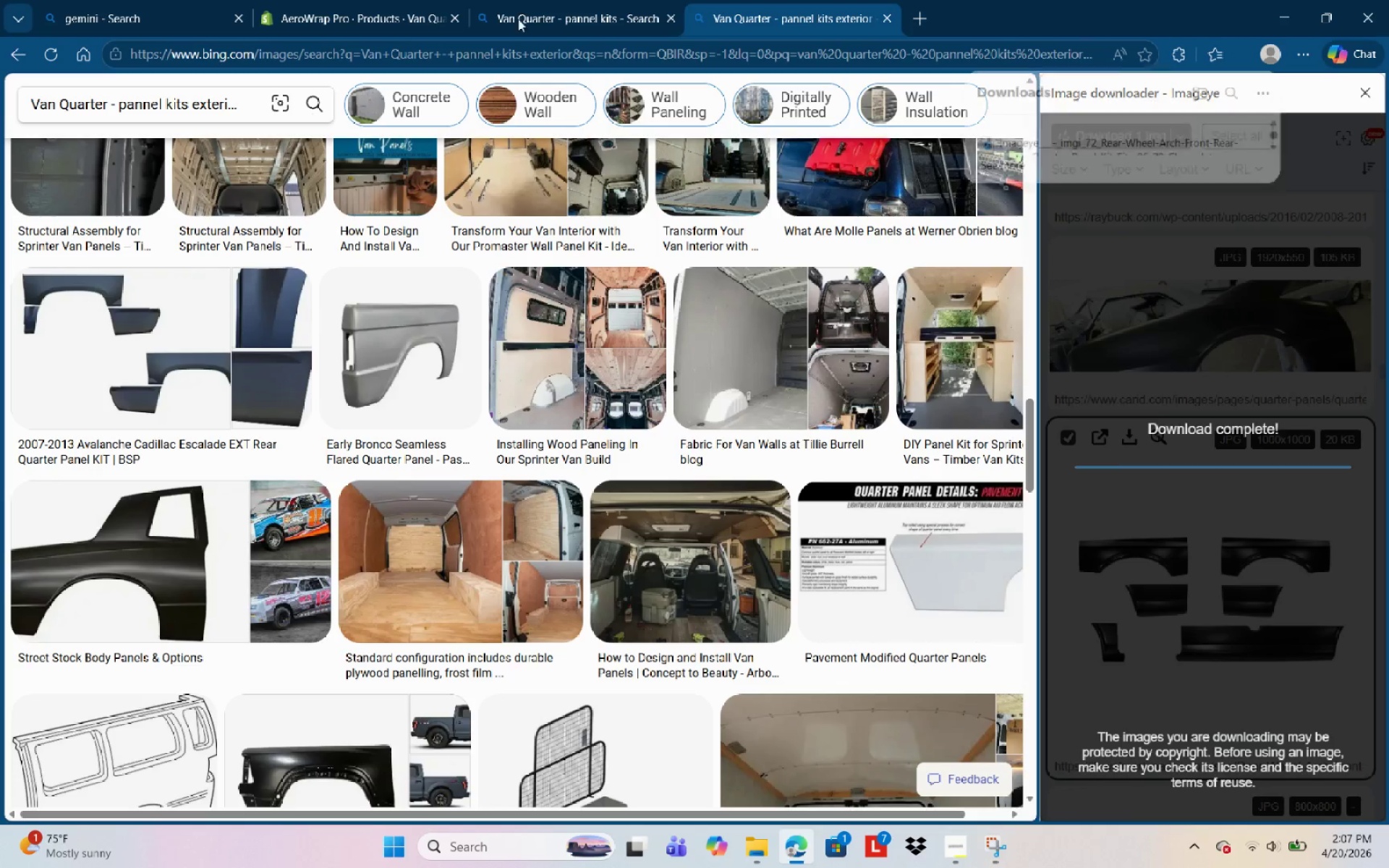 
left_click([302, 13])
 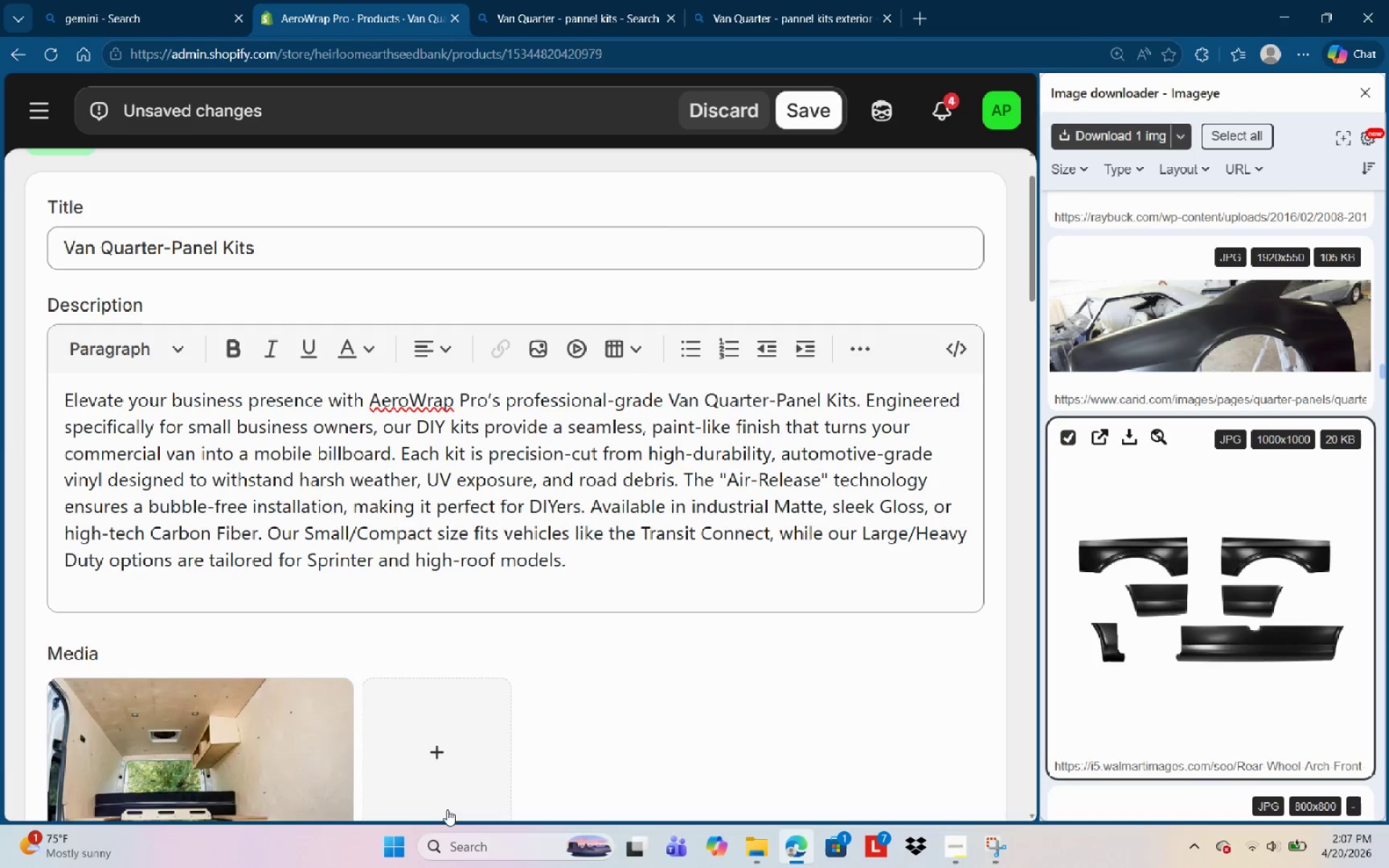 
scroll: coordinate [417, 600], scroll_direction: down, amount: 4.0
 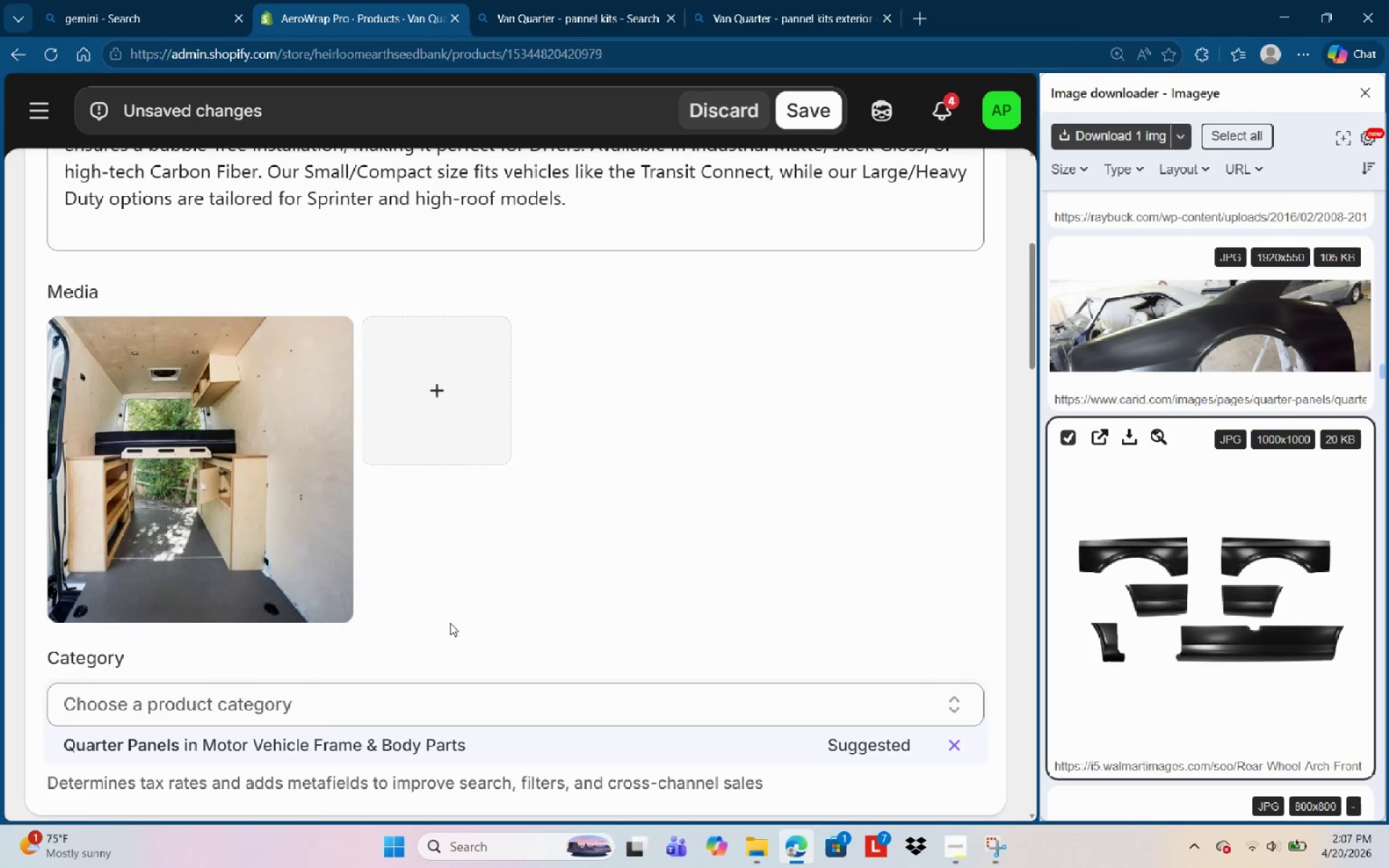 
key(Control+Numpad0)
 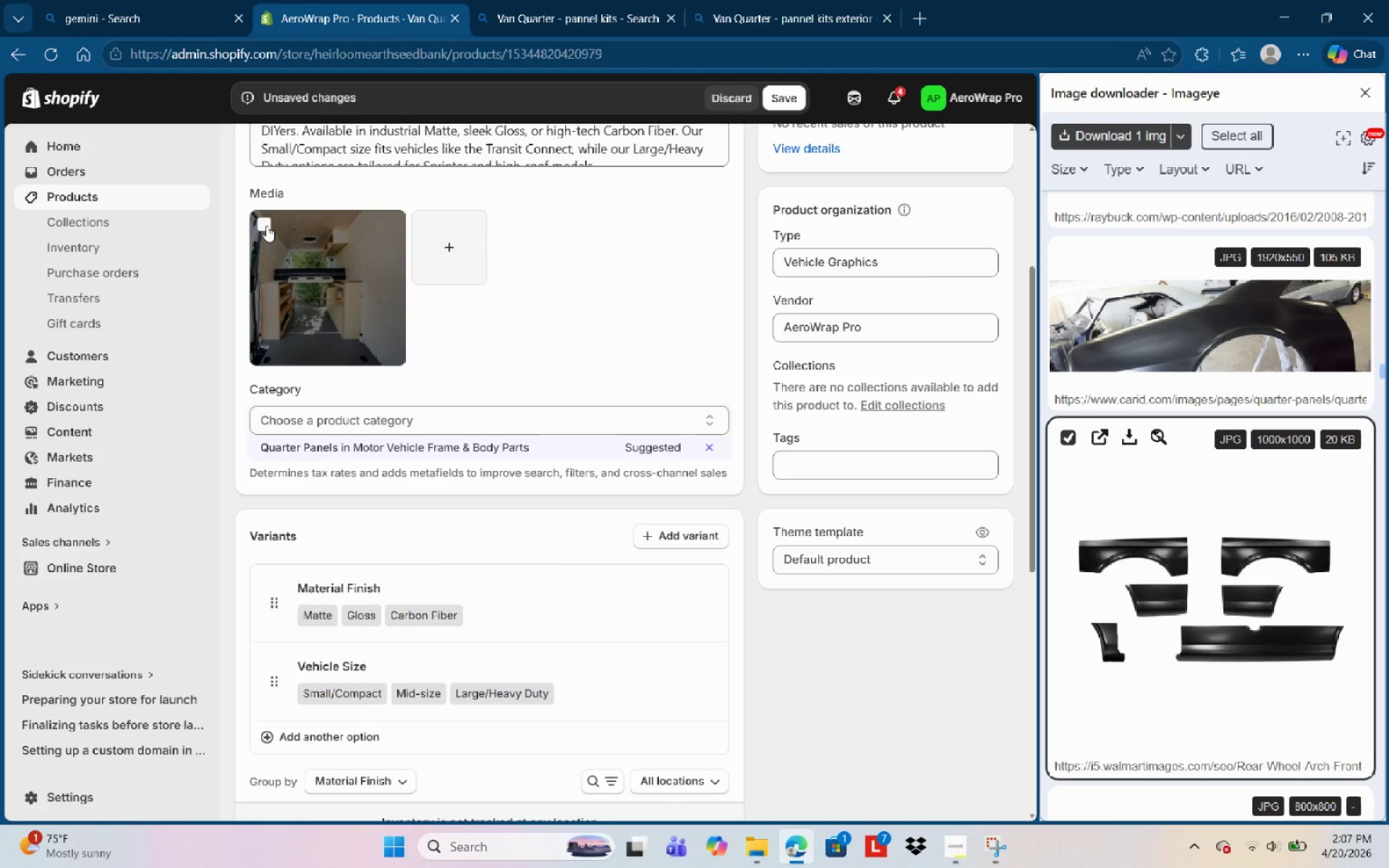 
left_click([456, 244])
 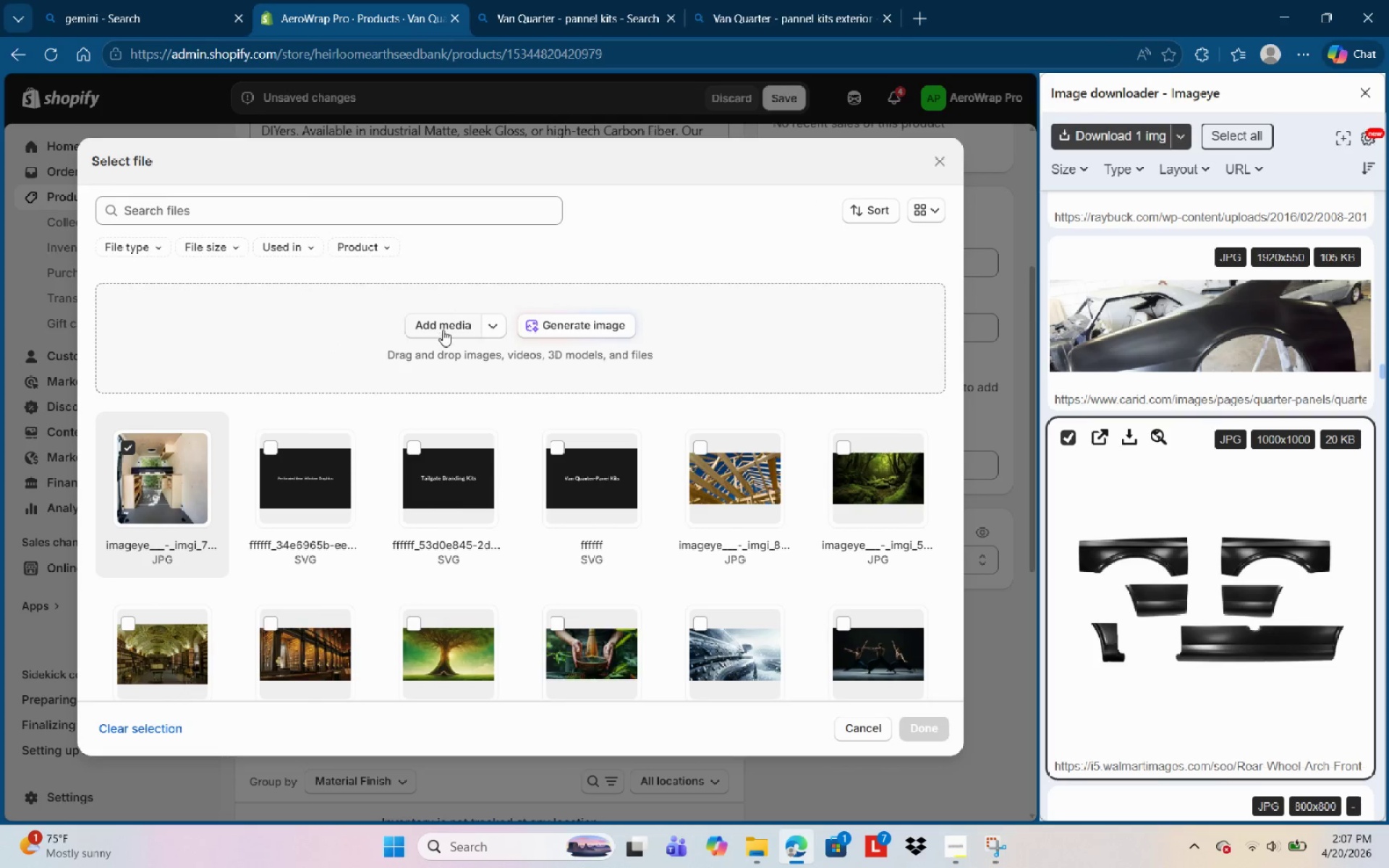 
left_click([443, 330])
 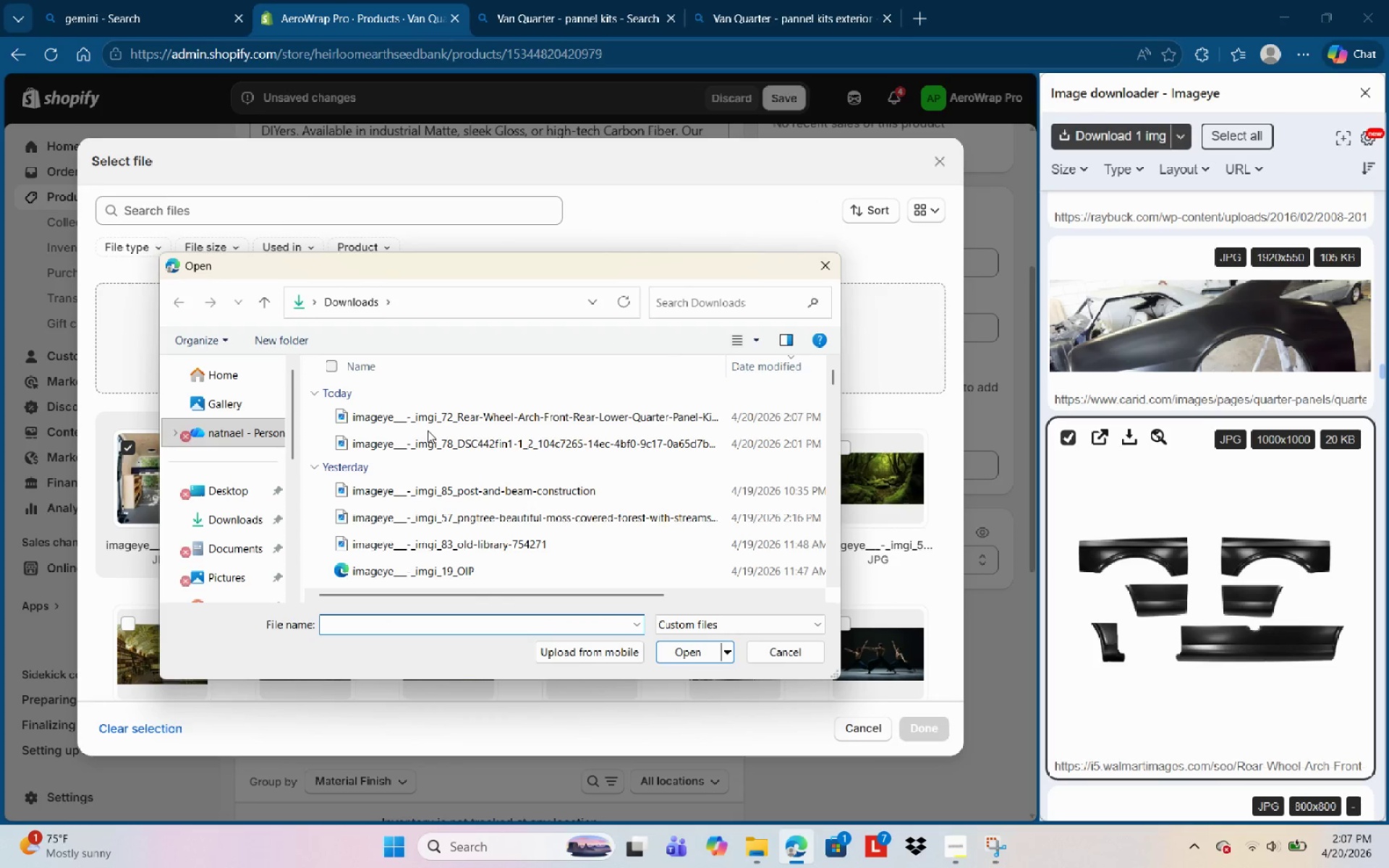 
left_click([435, 424])
 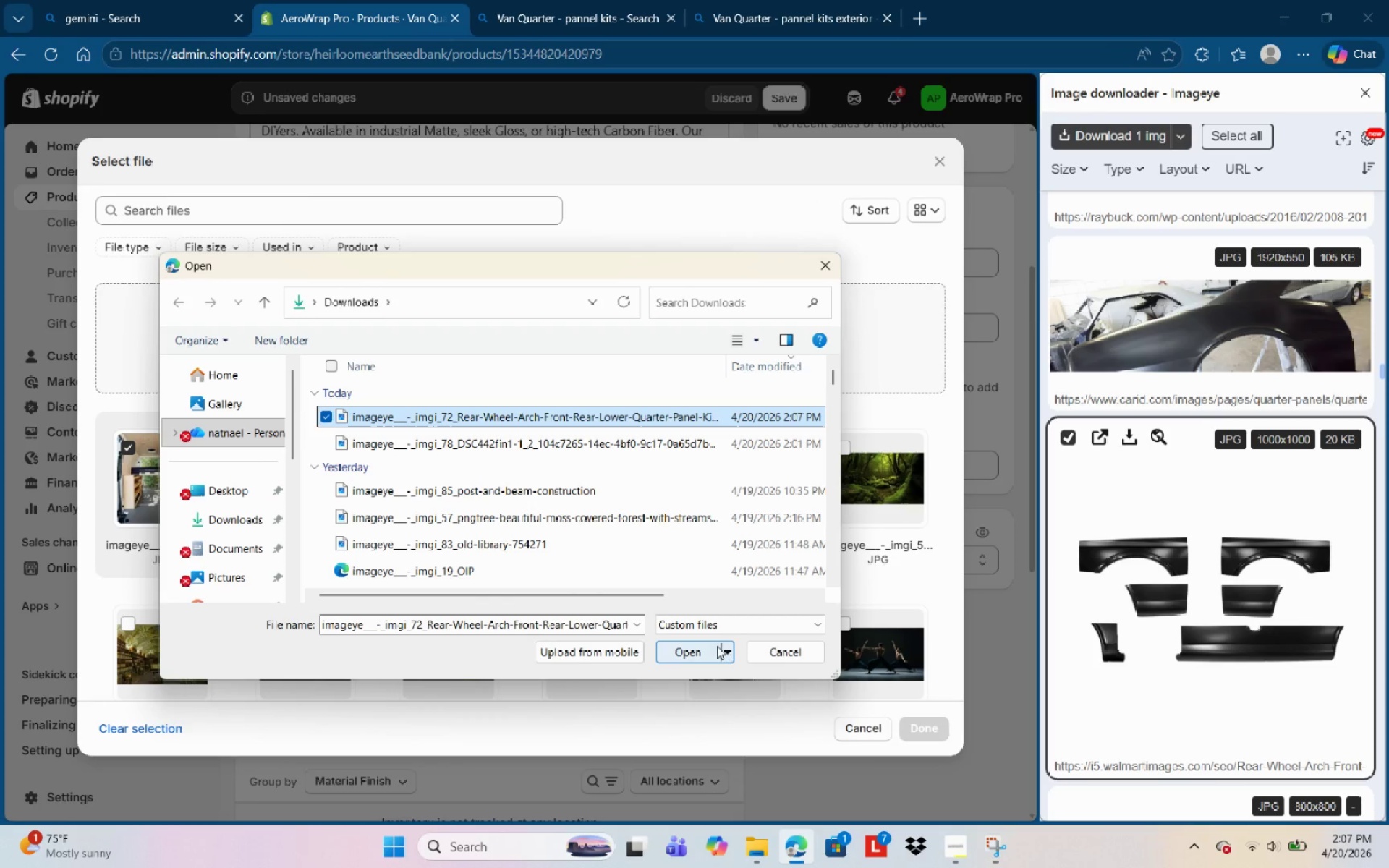 
left_click([697, 646])
 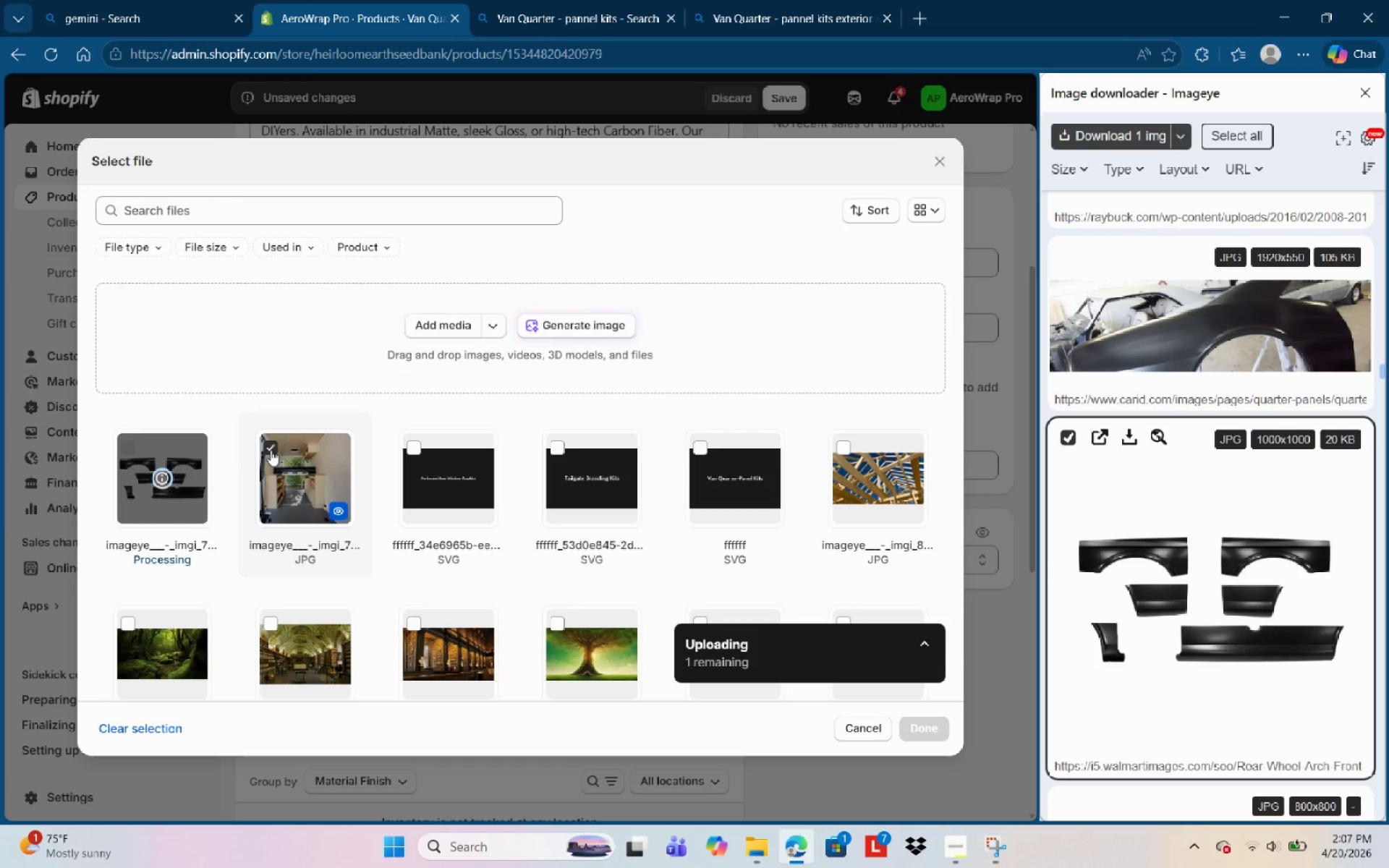 
left_click([271, 450])
 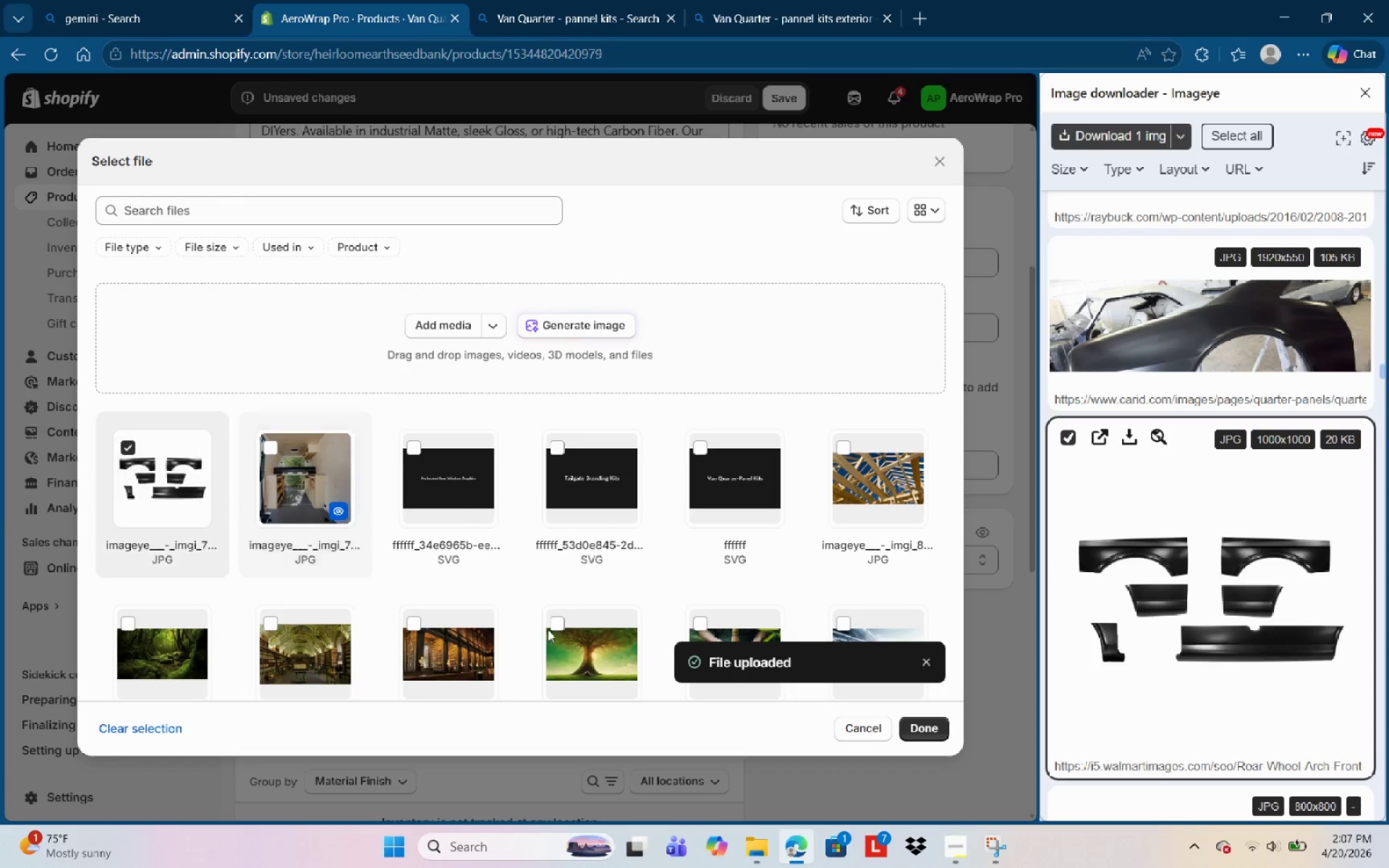 
left_click([914, 739])
 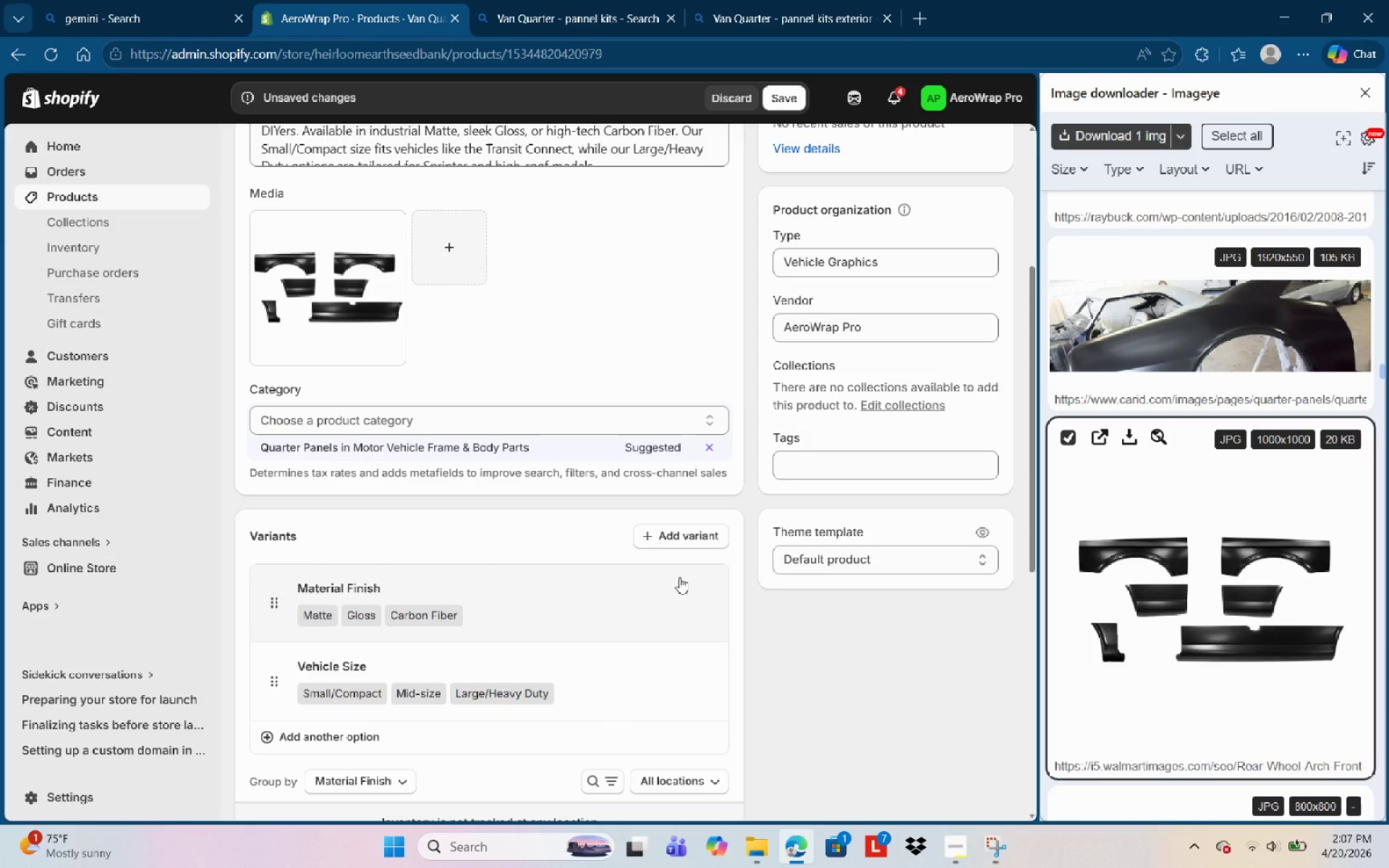 
scroll: coordinate [731, 441], scroll_direction: up, amount: 3.0
 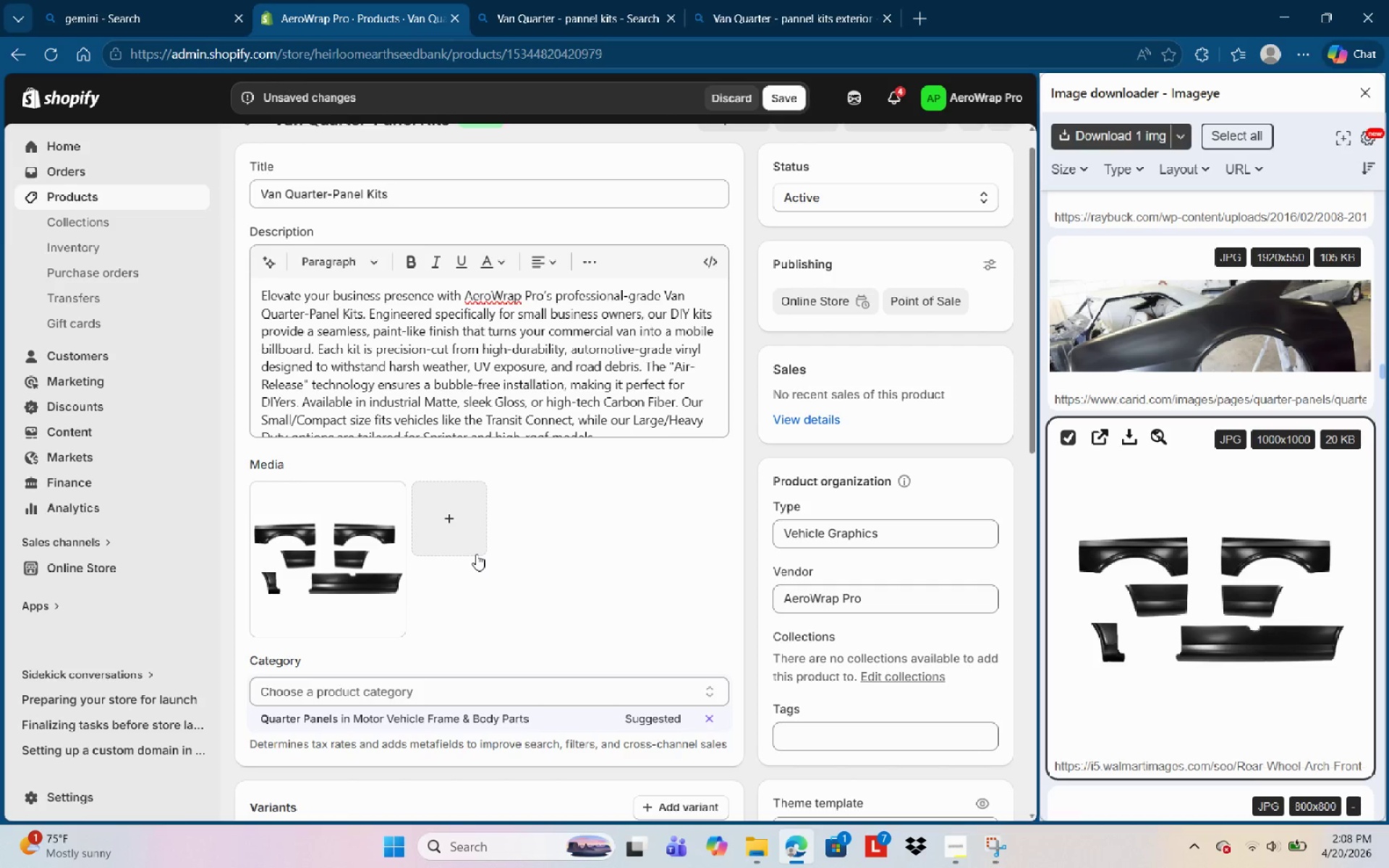 
wait(52.34)
 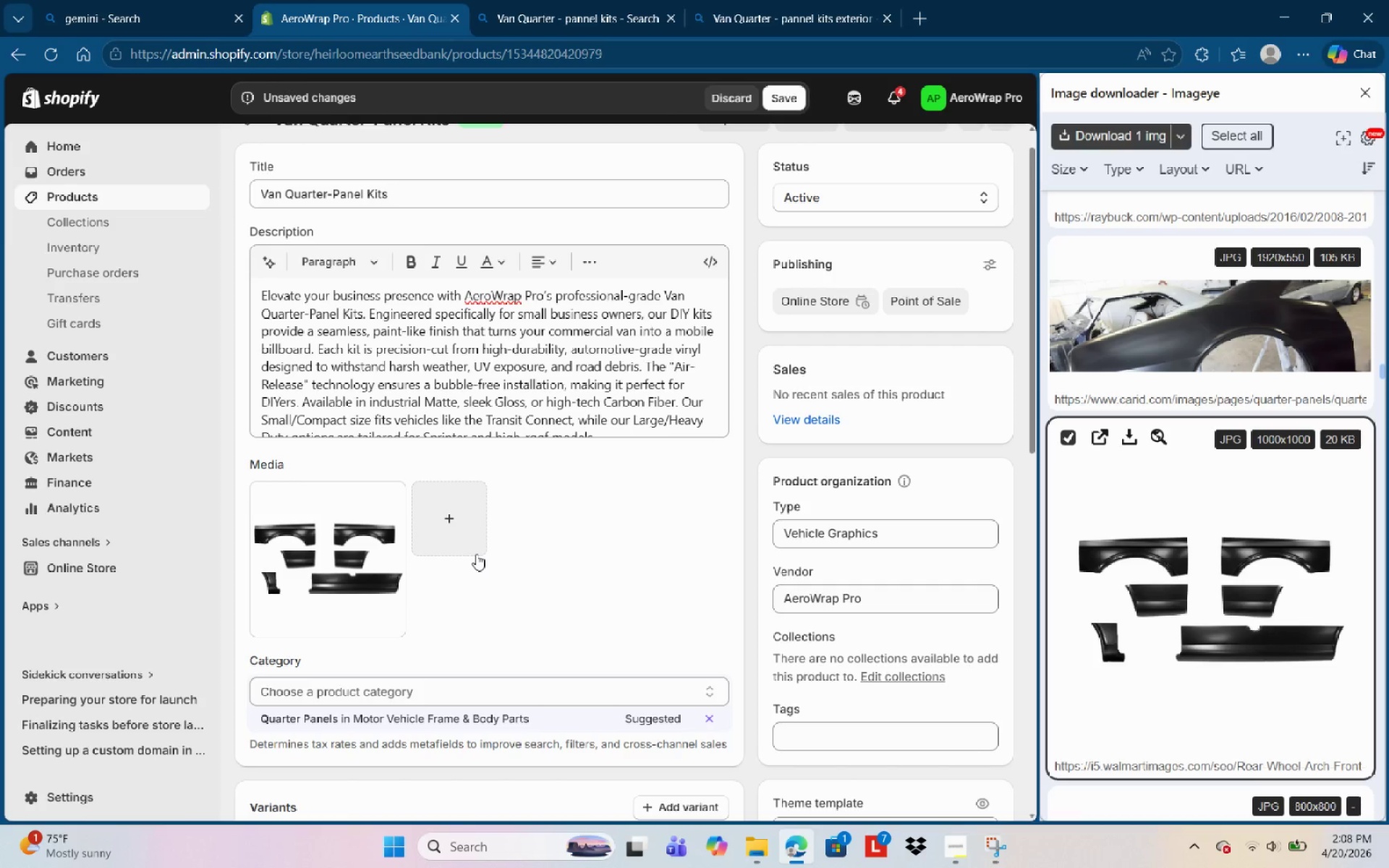 
left_click([362, 582])
 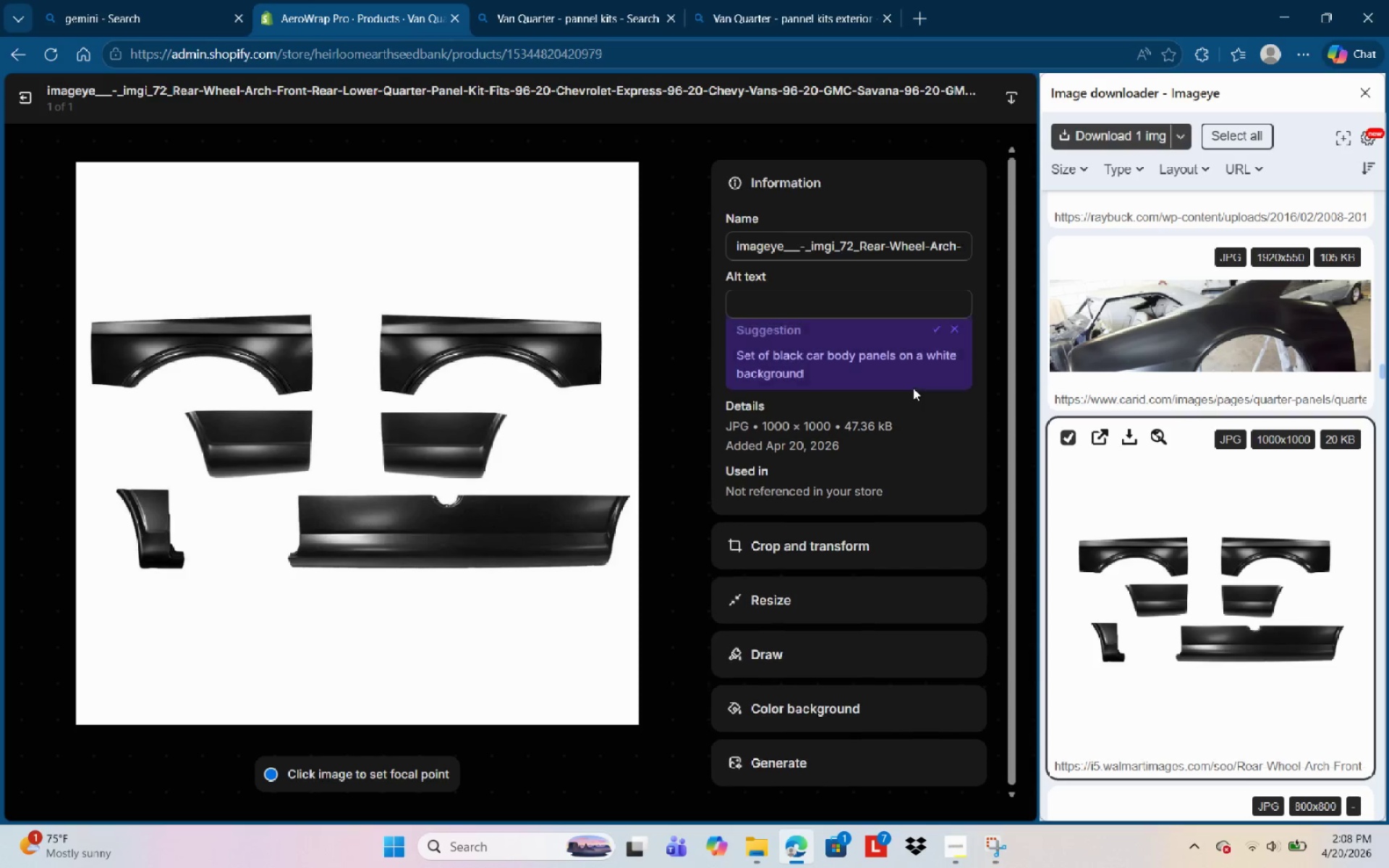 
left_click([769, 308])
 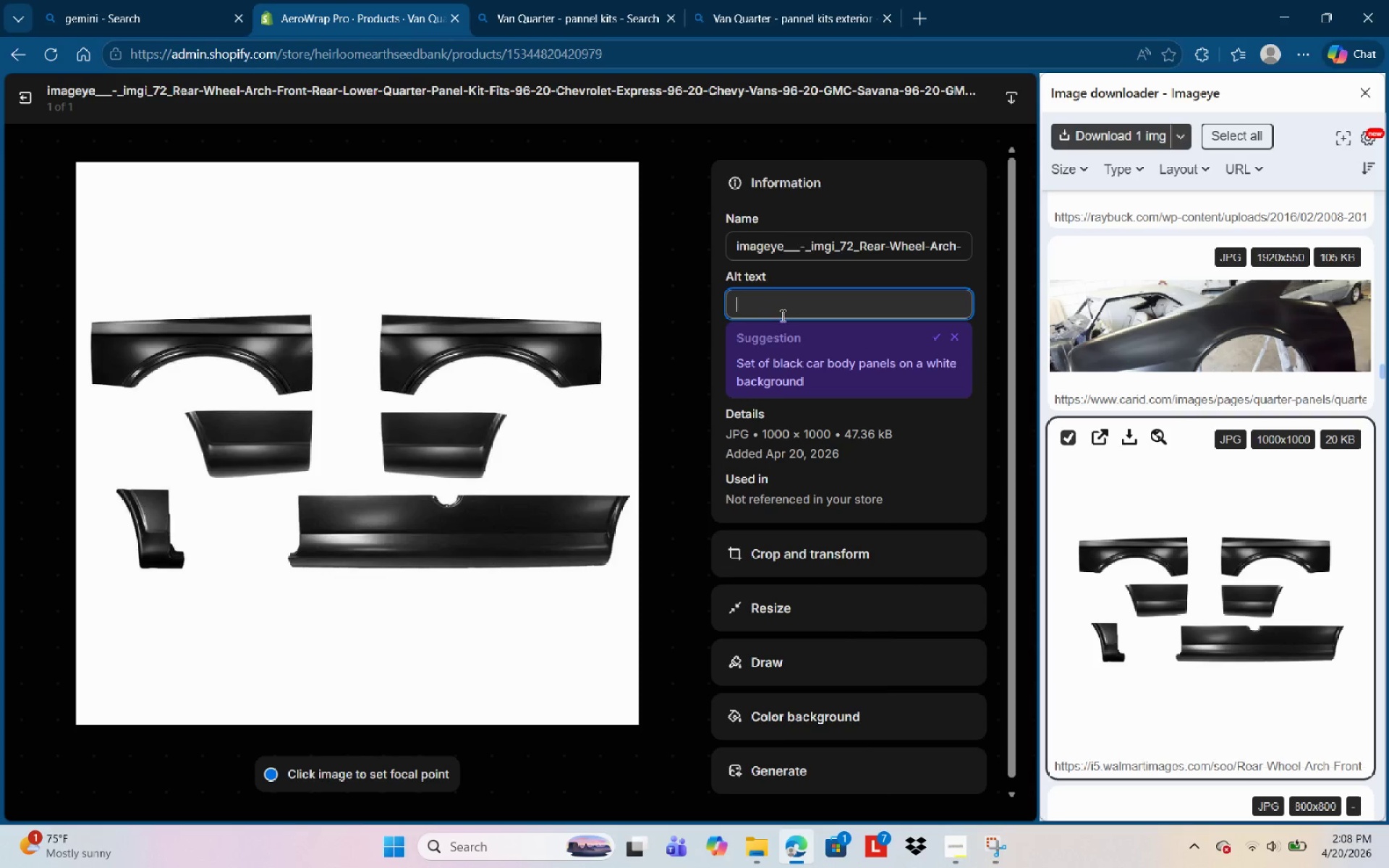 
type(Overhead technical view of )
 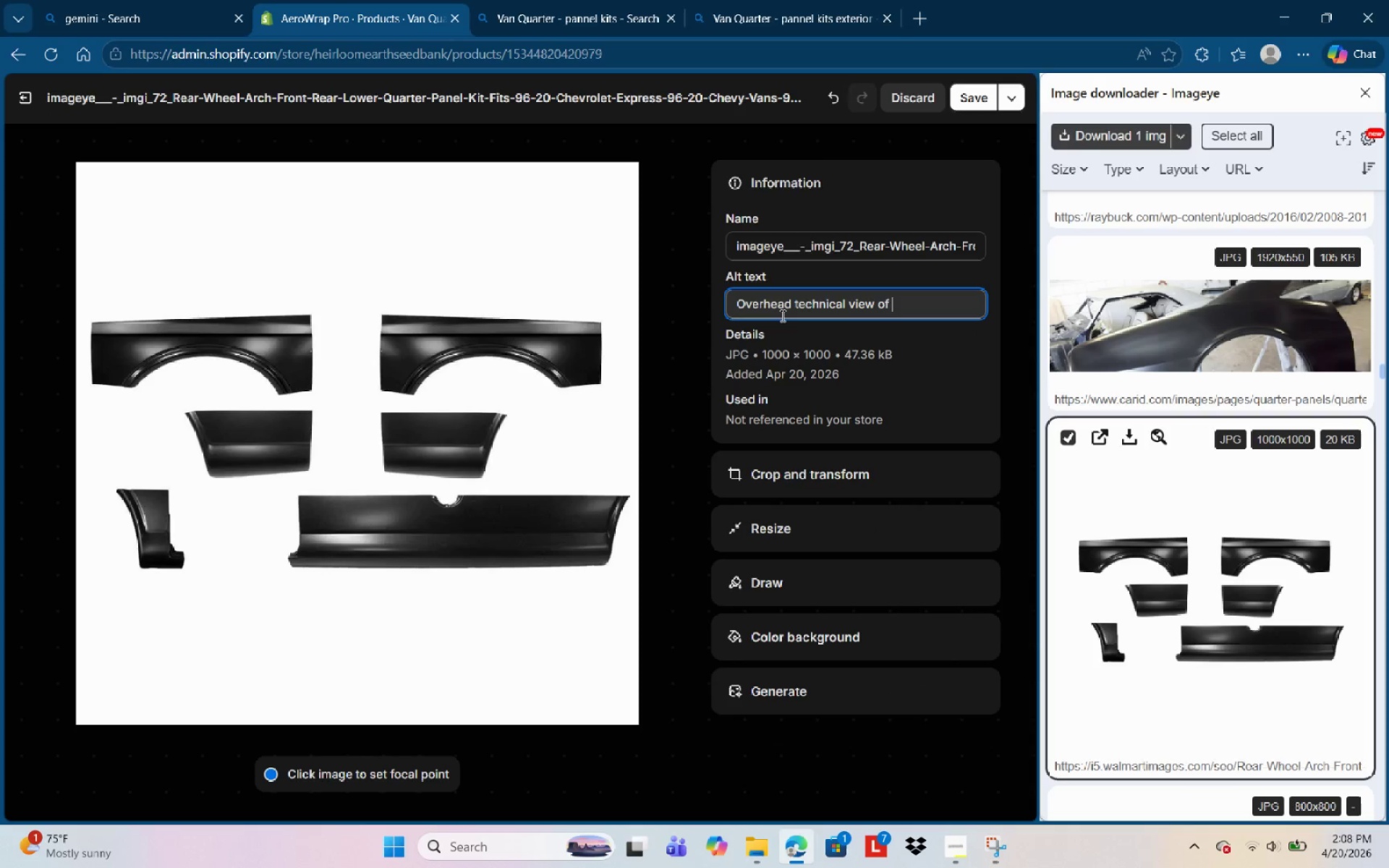 
key(A)
 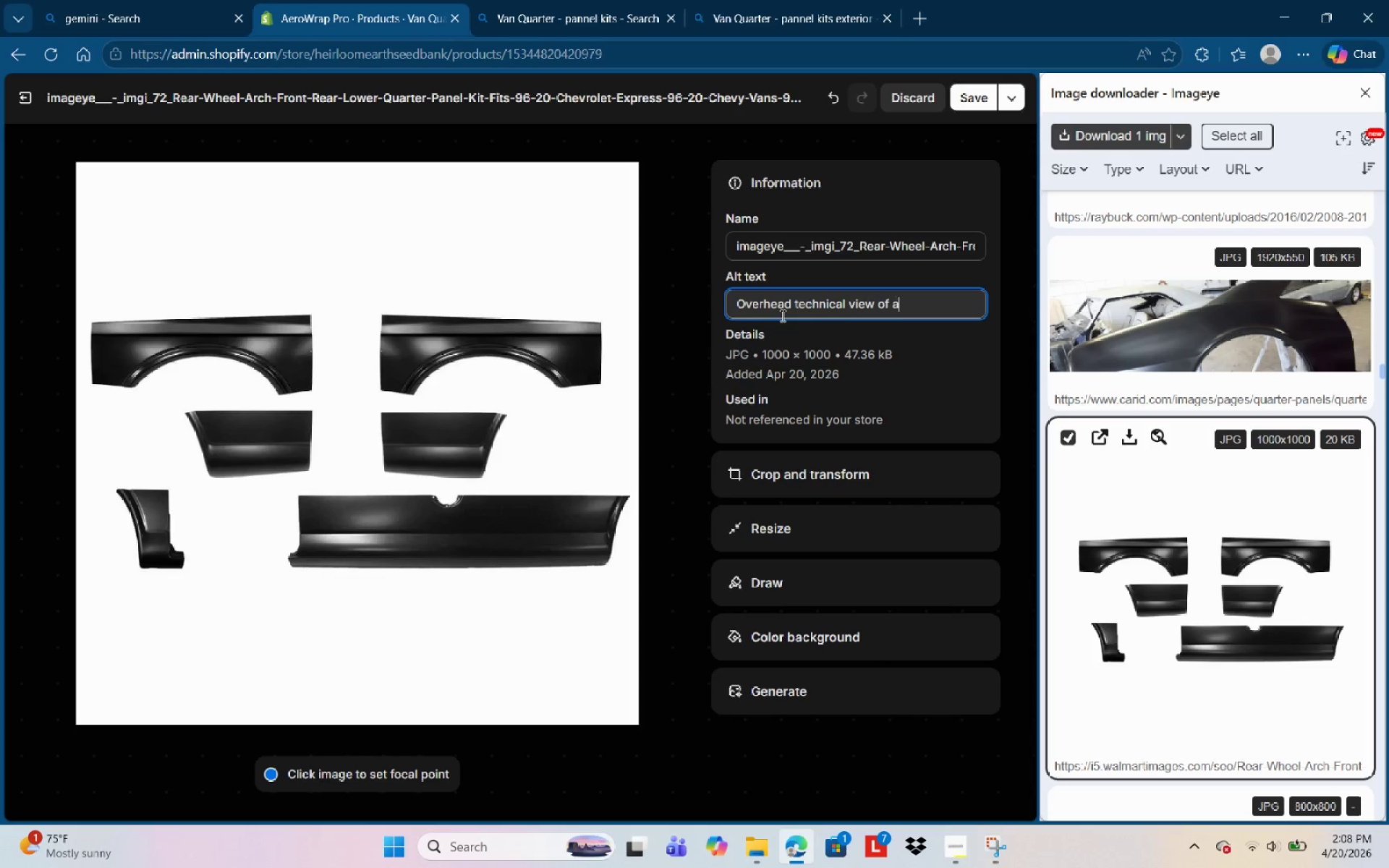 
key(Space)
 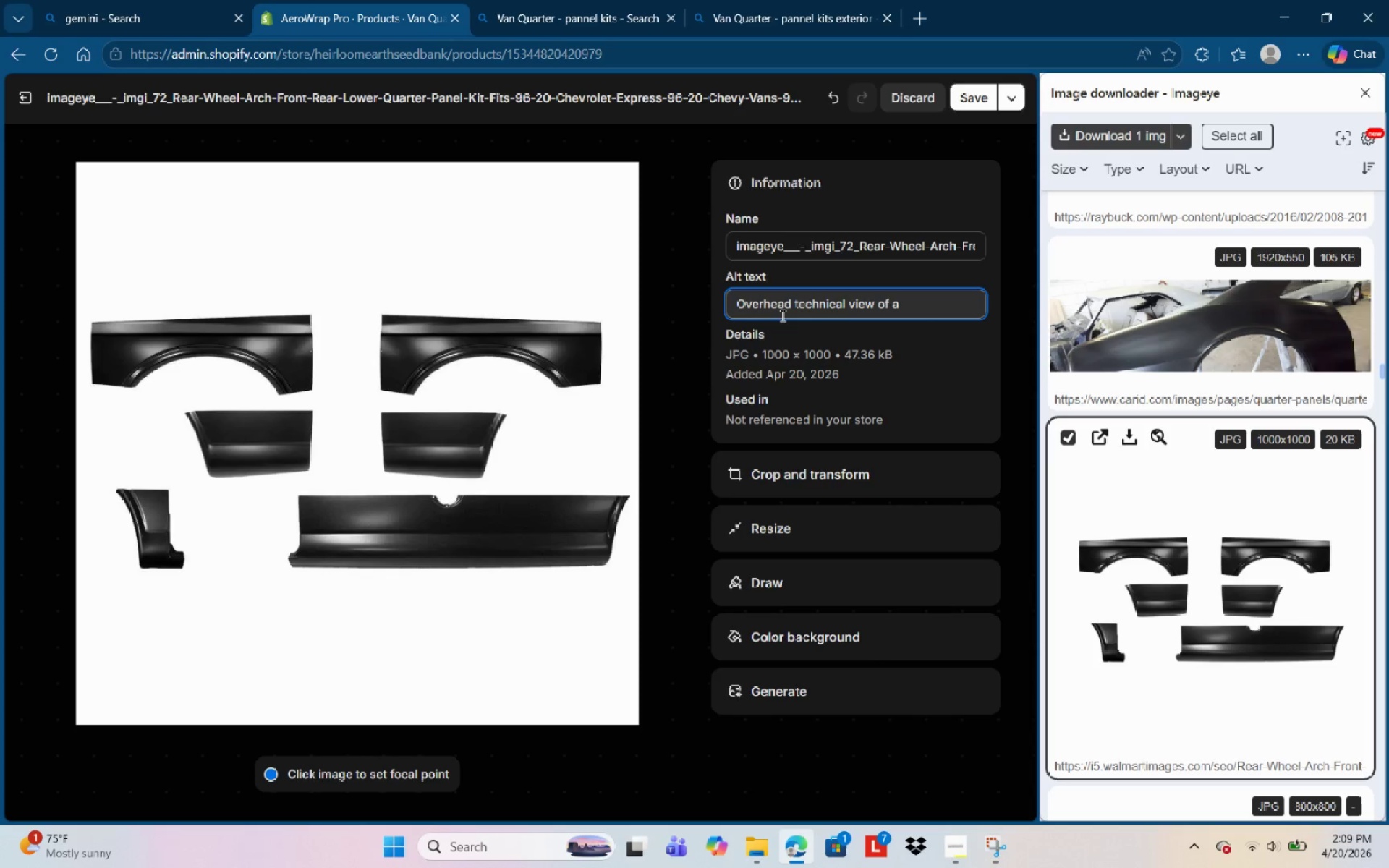 
wait(18.56)
 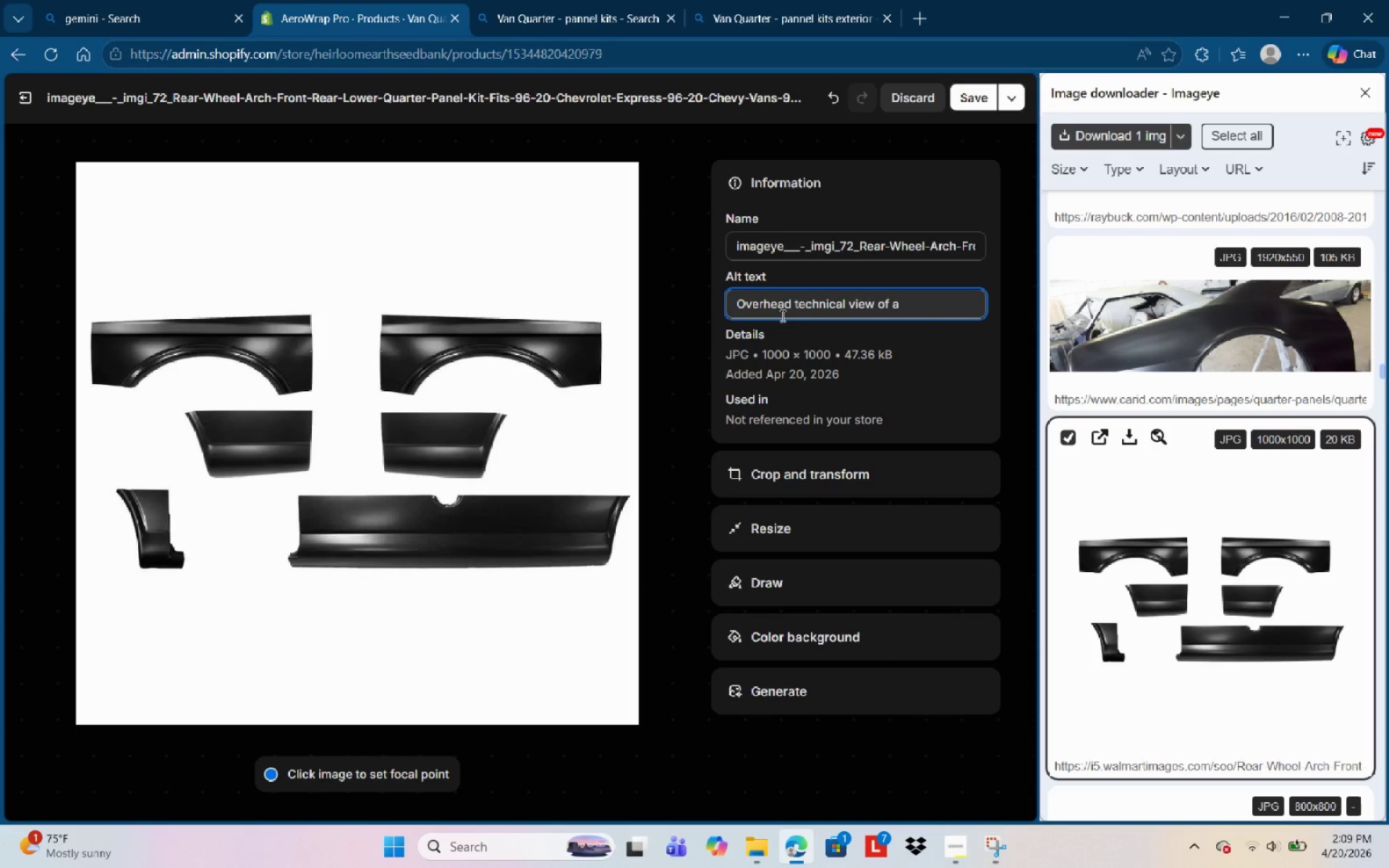 
type(precision, )
 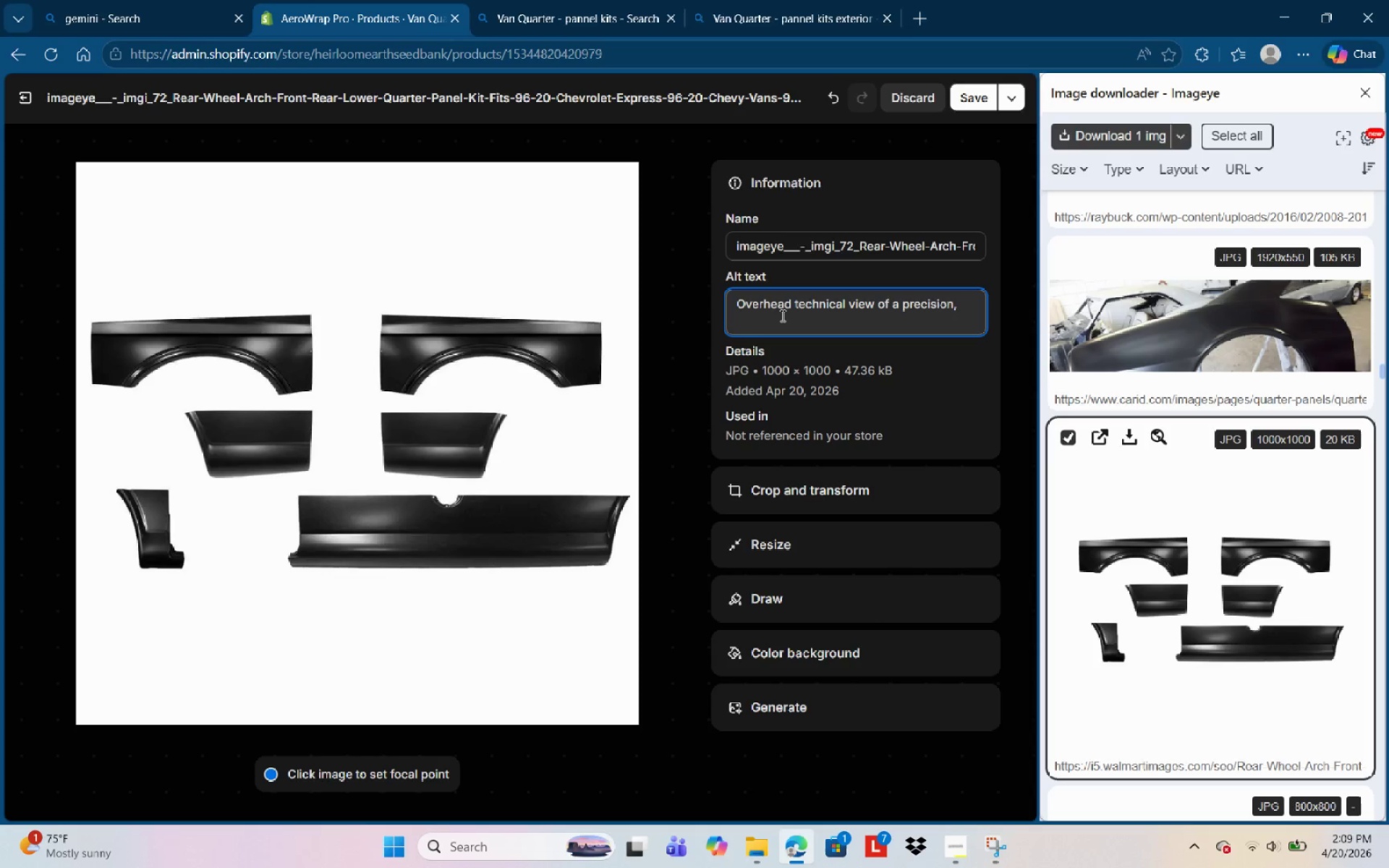 
wait(15.27)
 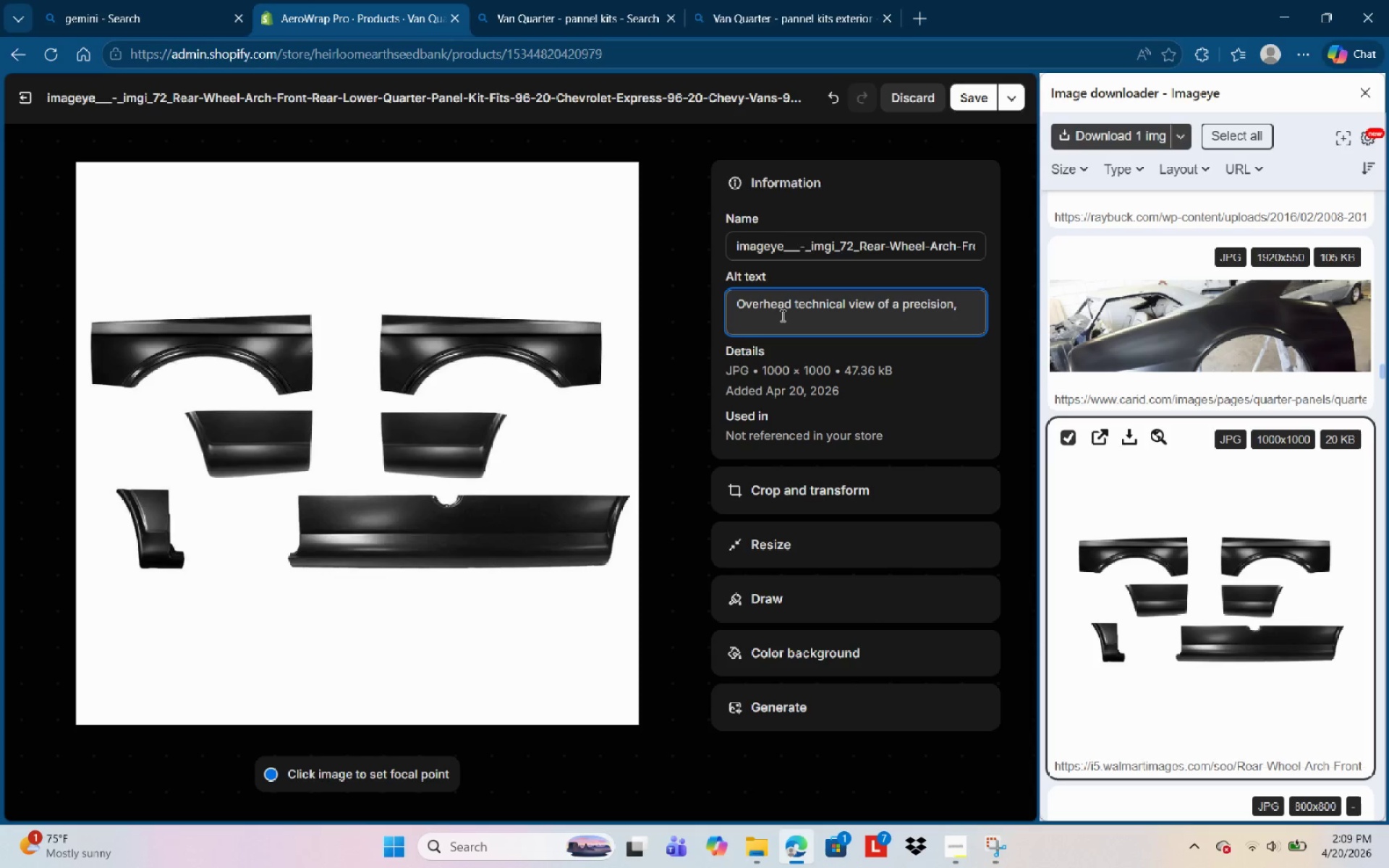 
key(Backspace)
type(-)
key(Backspace)
key(Backspace)
type(-cur=)
key(Backspace)
type(t)
key(Backspace)
key(Backspace)
type(t)
 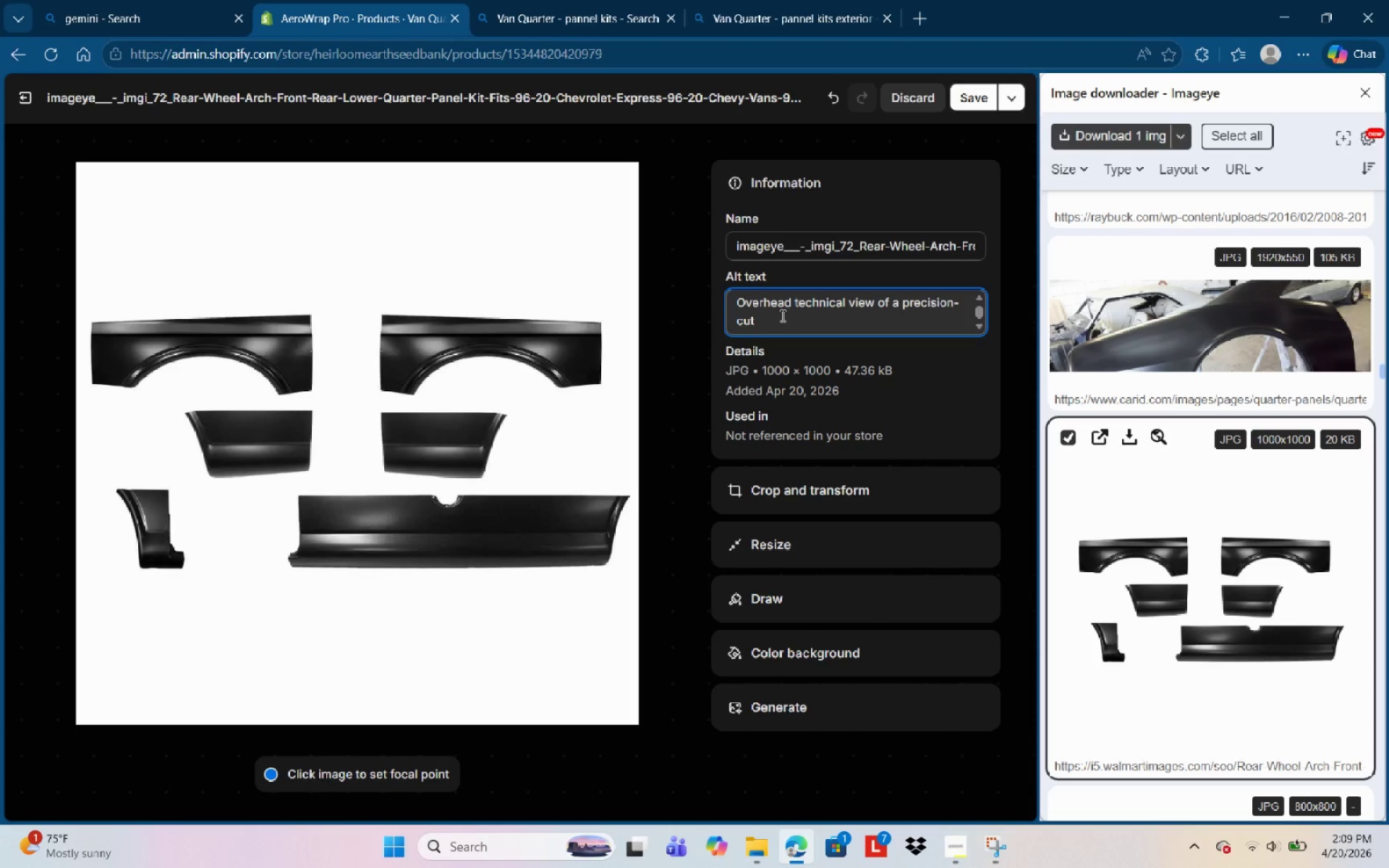 
type(AeroW)
 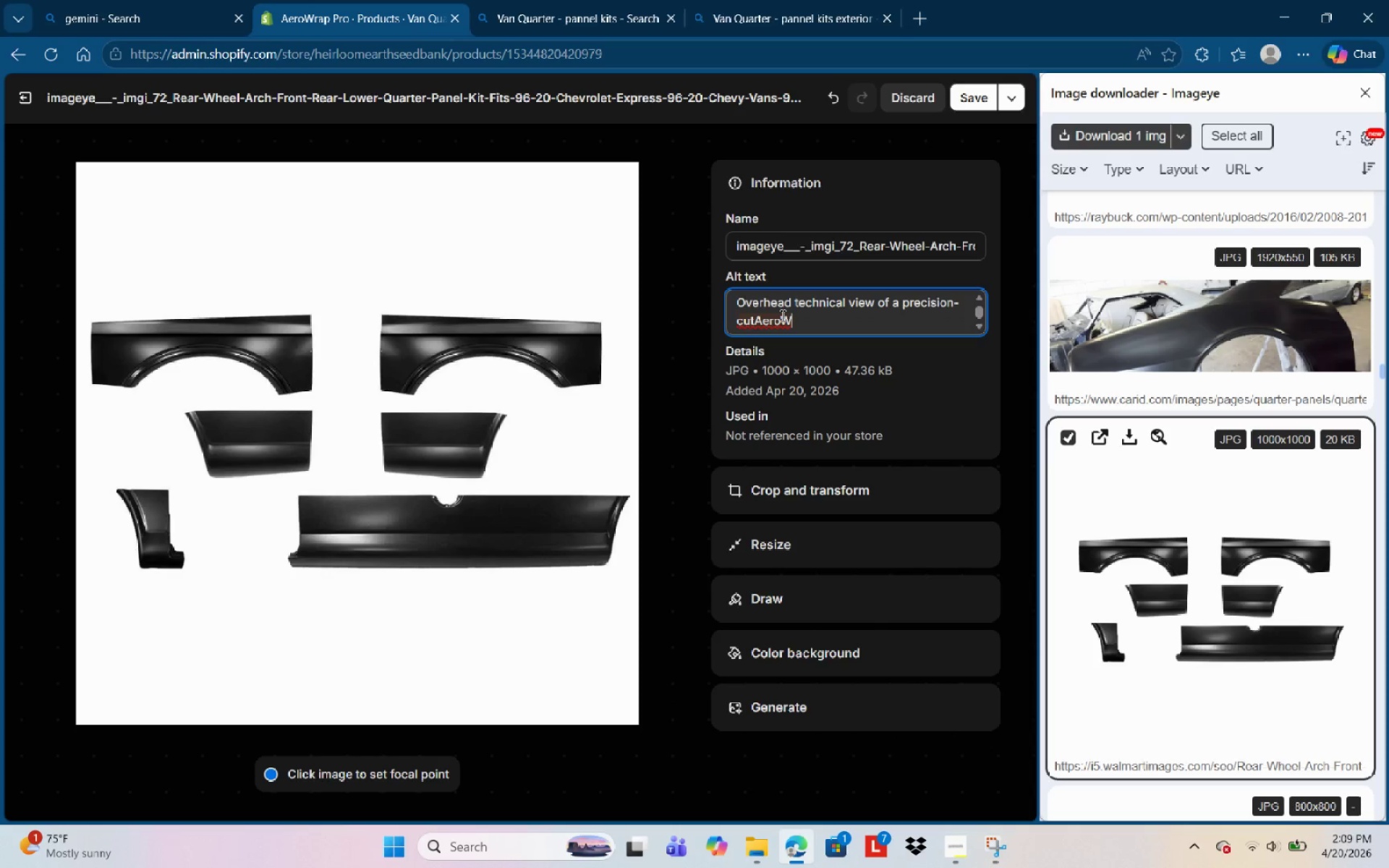 
type(rap pro DIY VAn Quarter )
 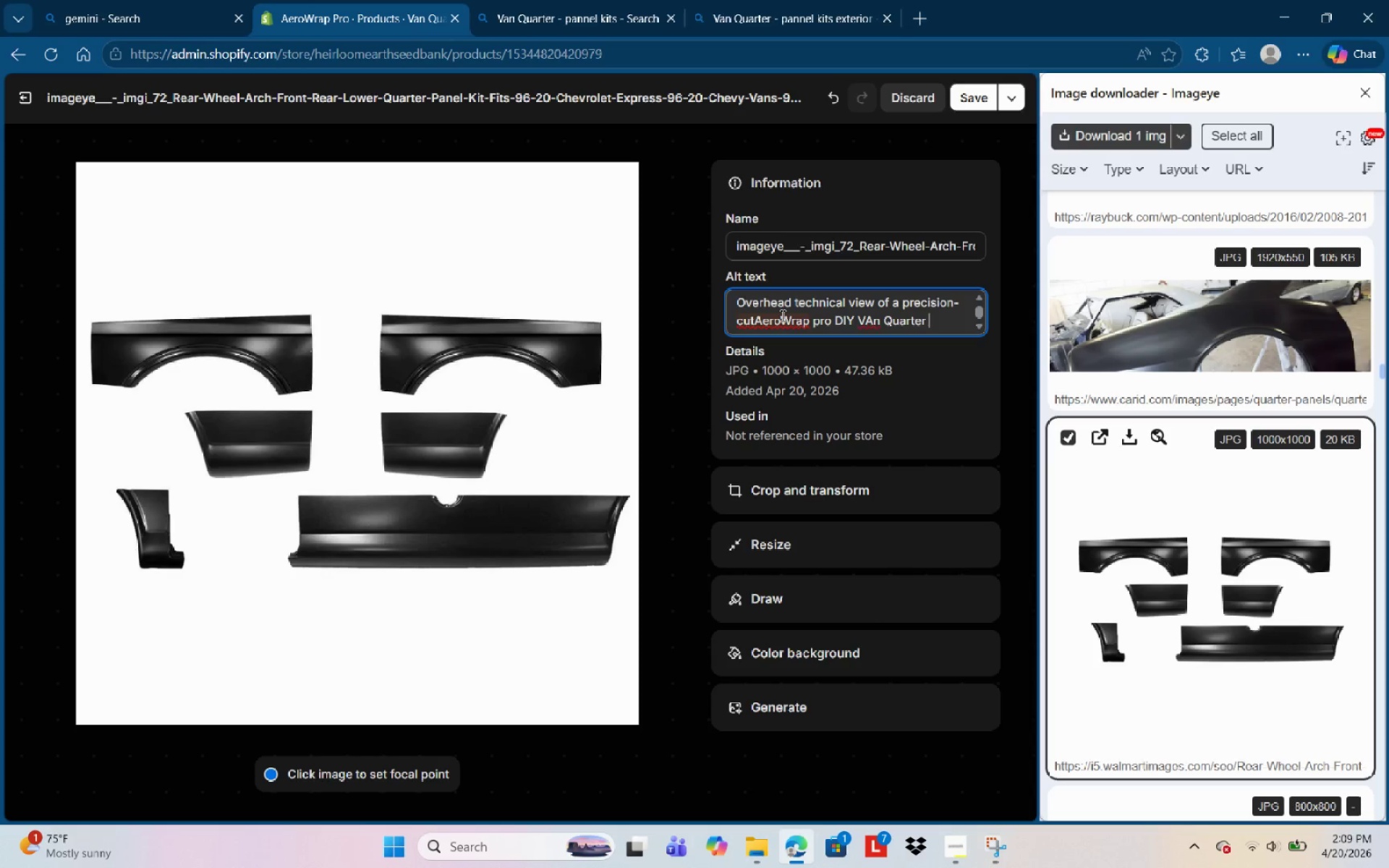 
left_click([755, 323])
 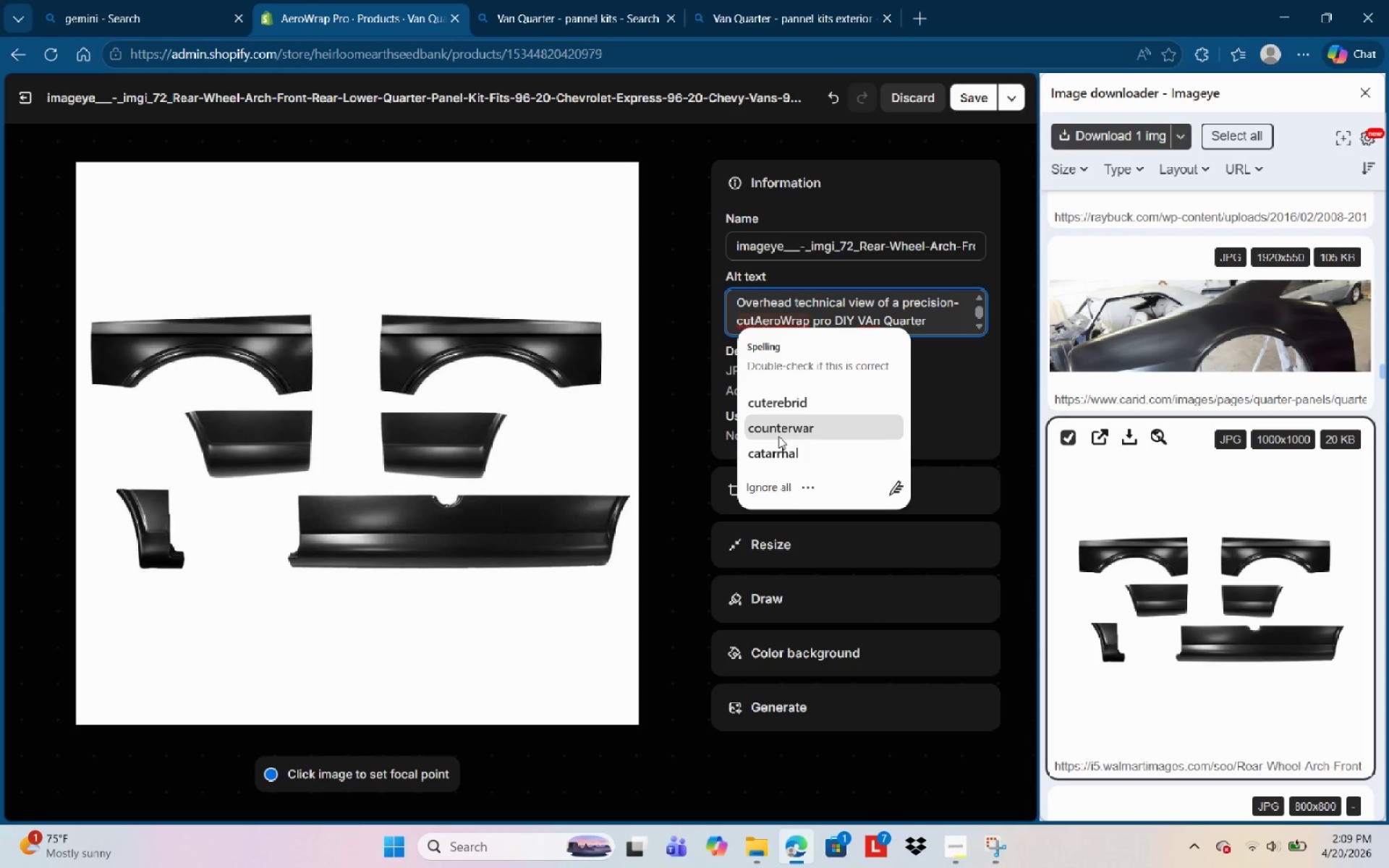 
key(Space)
 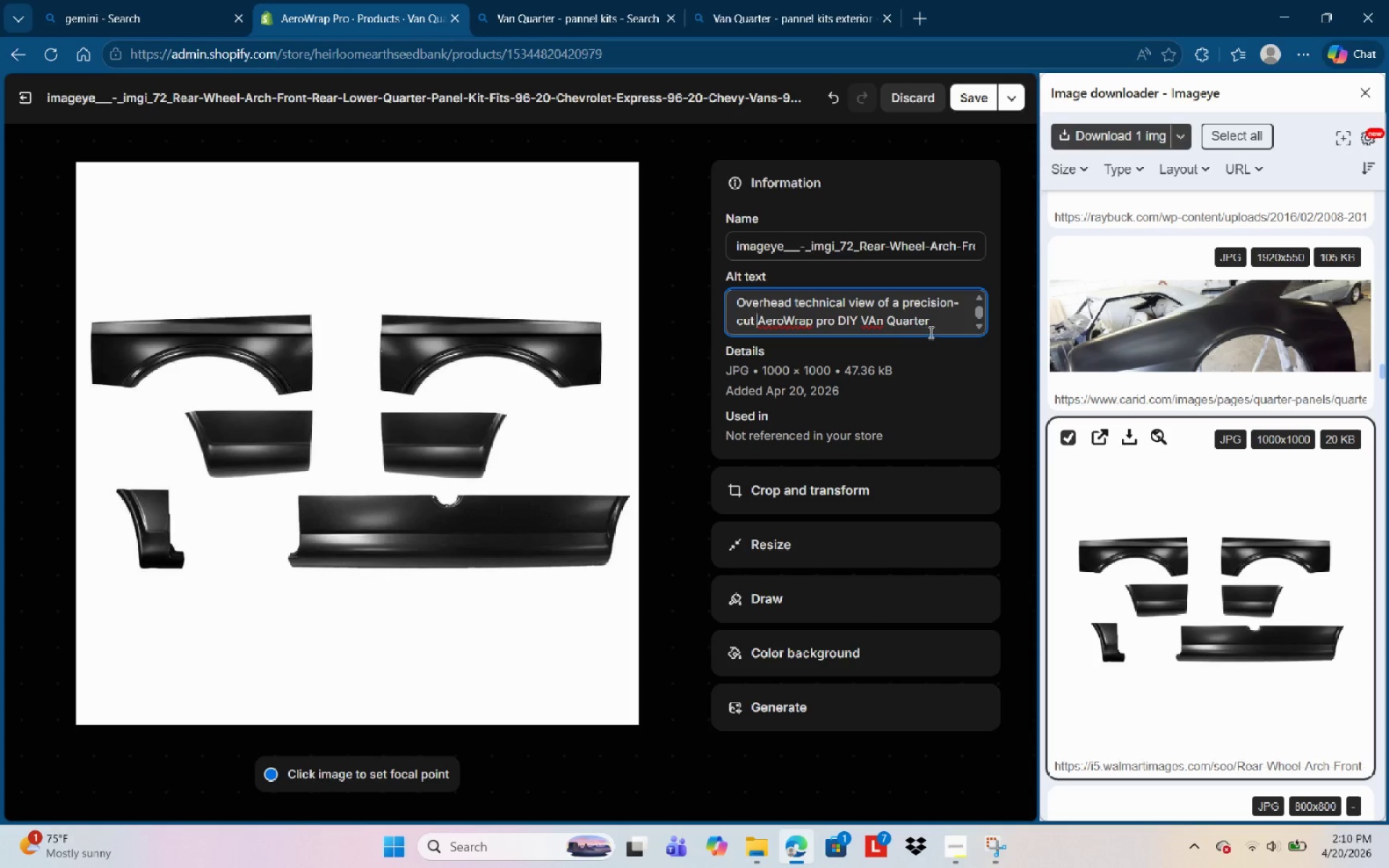 
left_click([948, 329])
 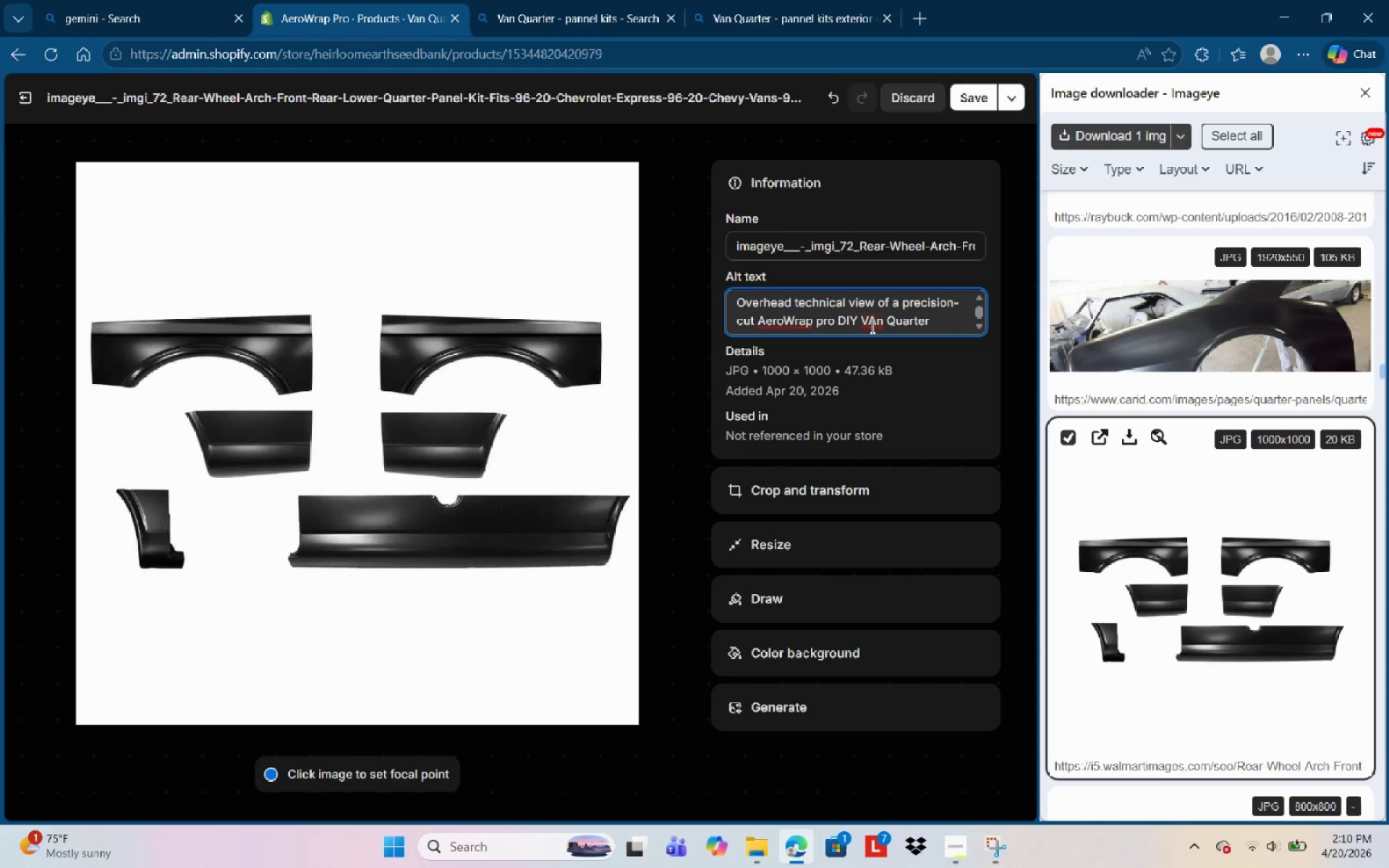 
left_click([876, 323])
 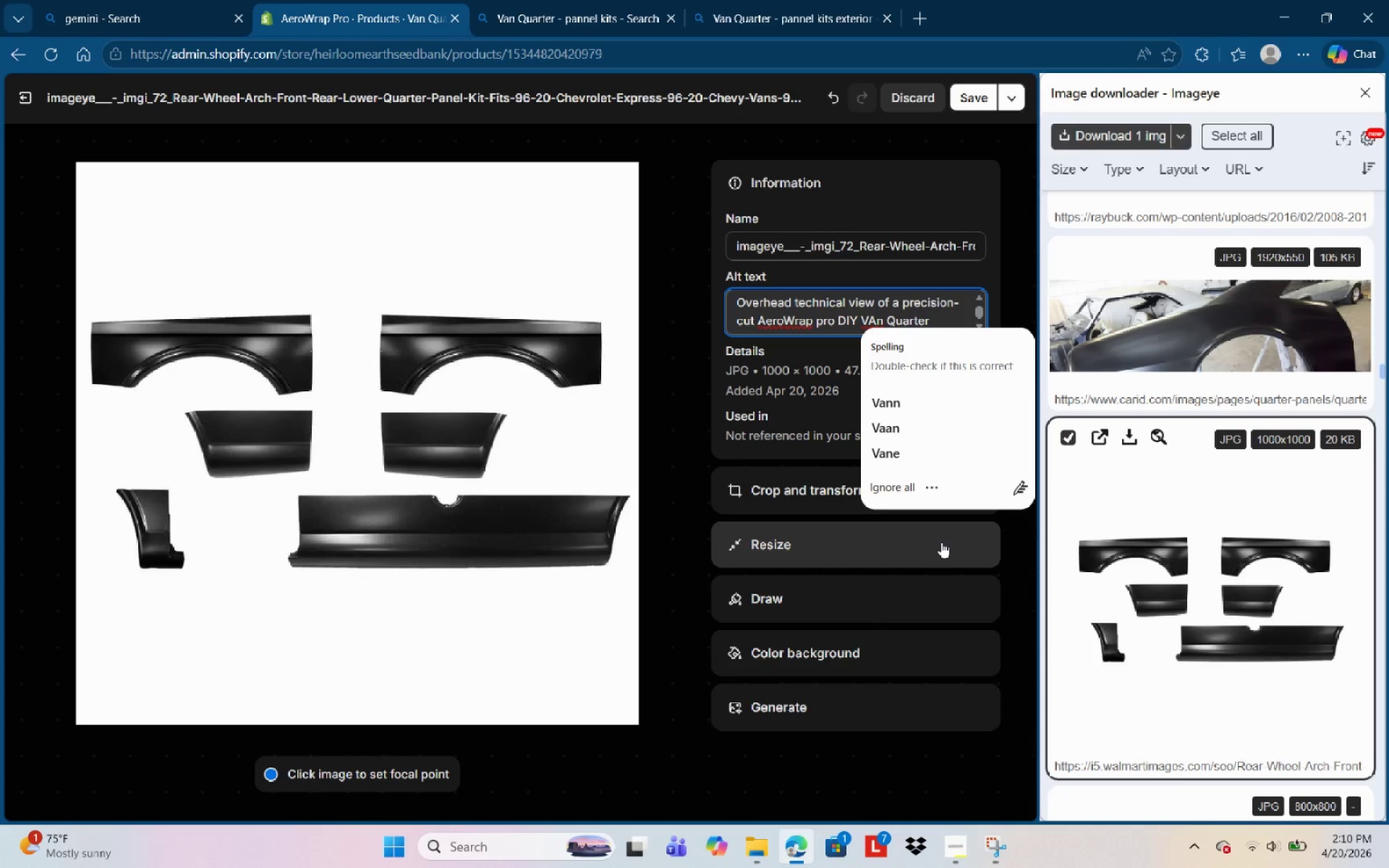 
key(Backspace)
 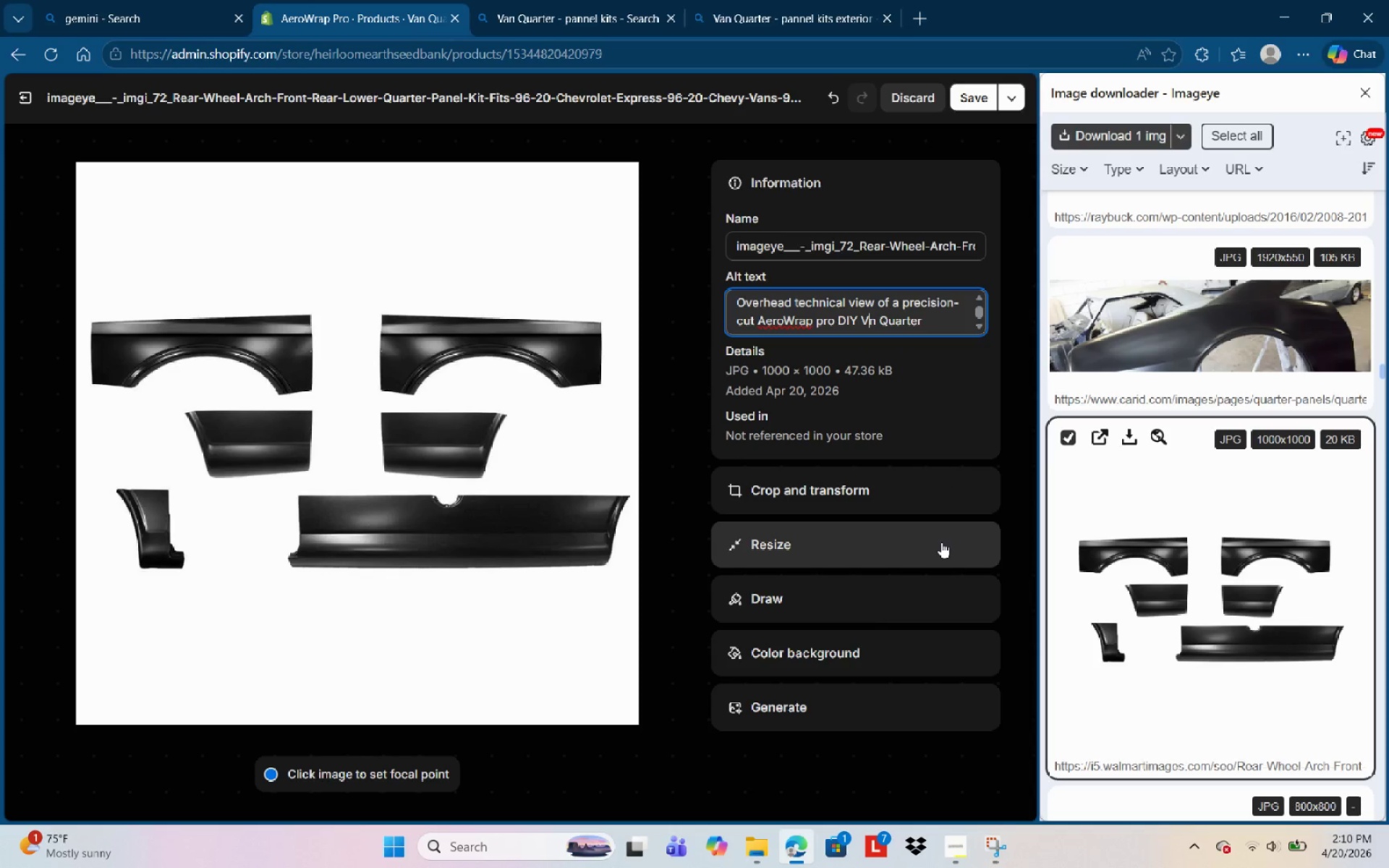 
key(A)
 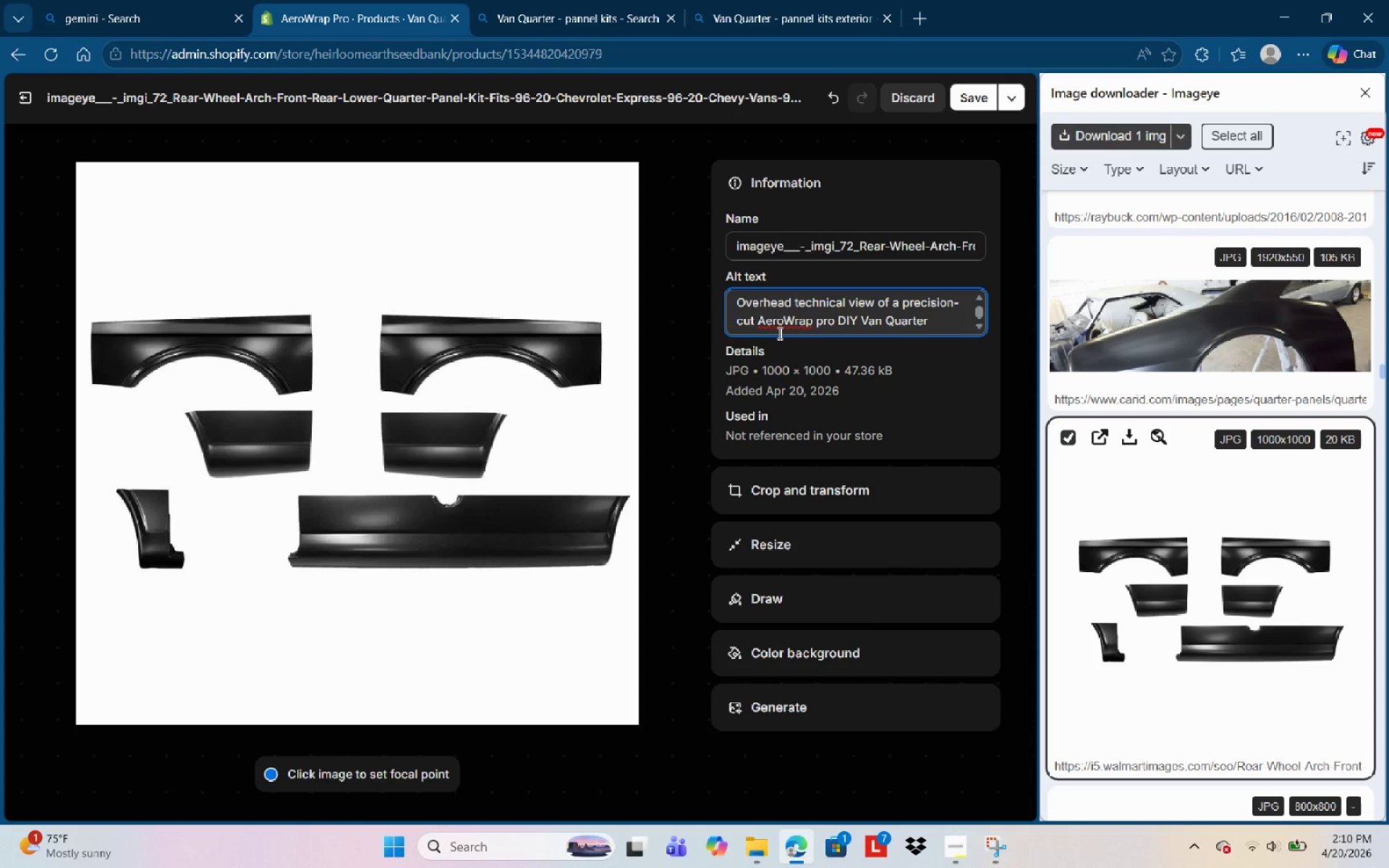 
wait(15.19)
 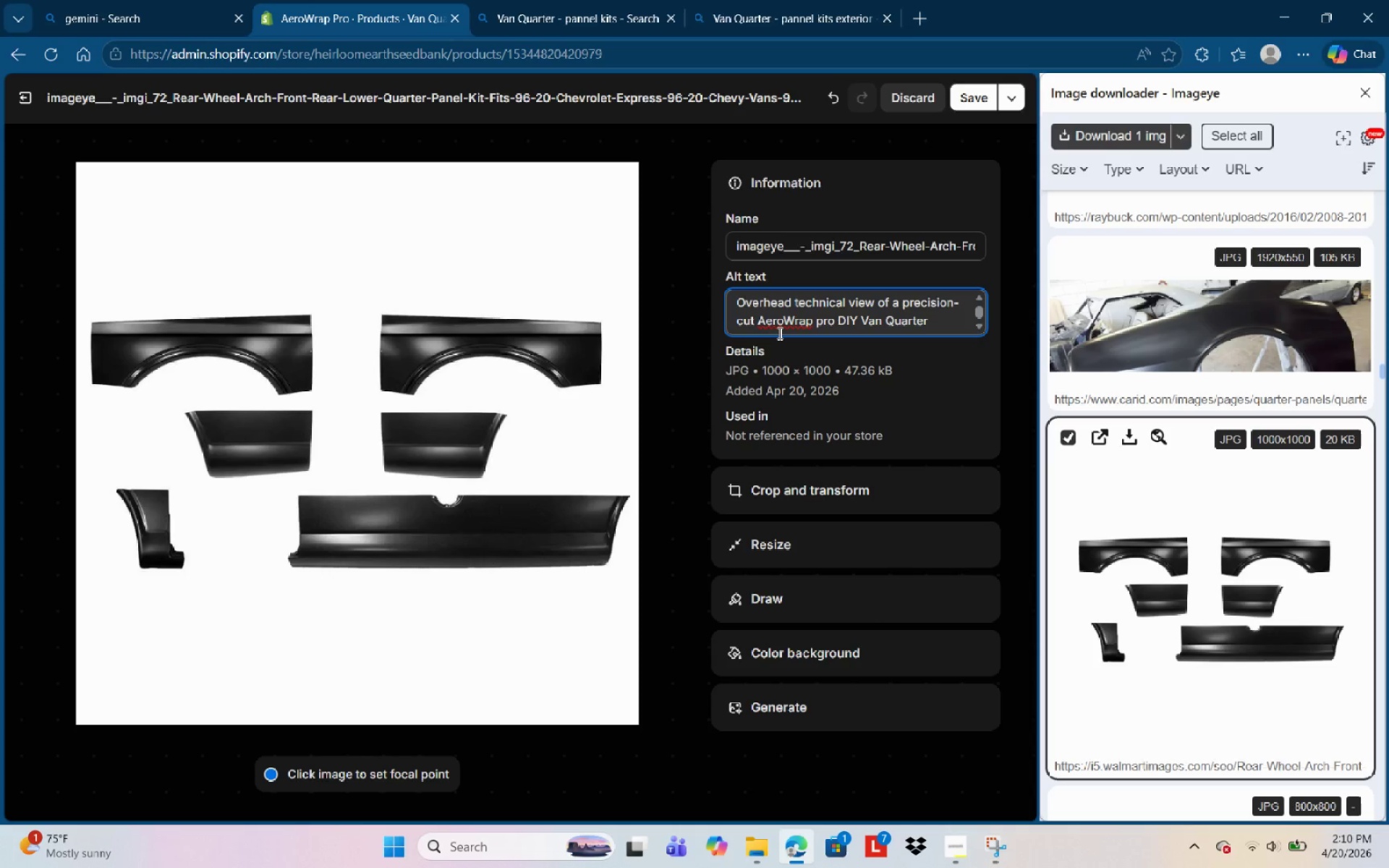 
left_click([936, 333])
 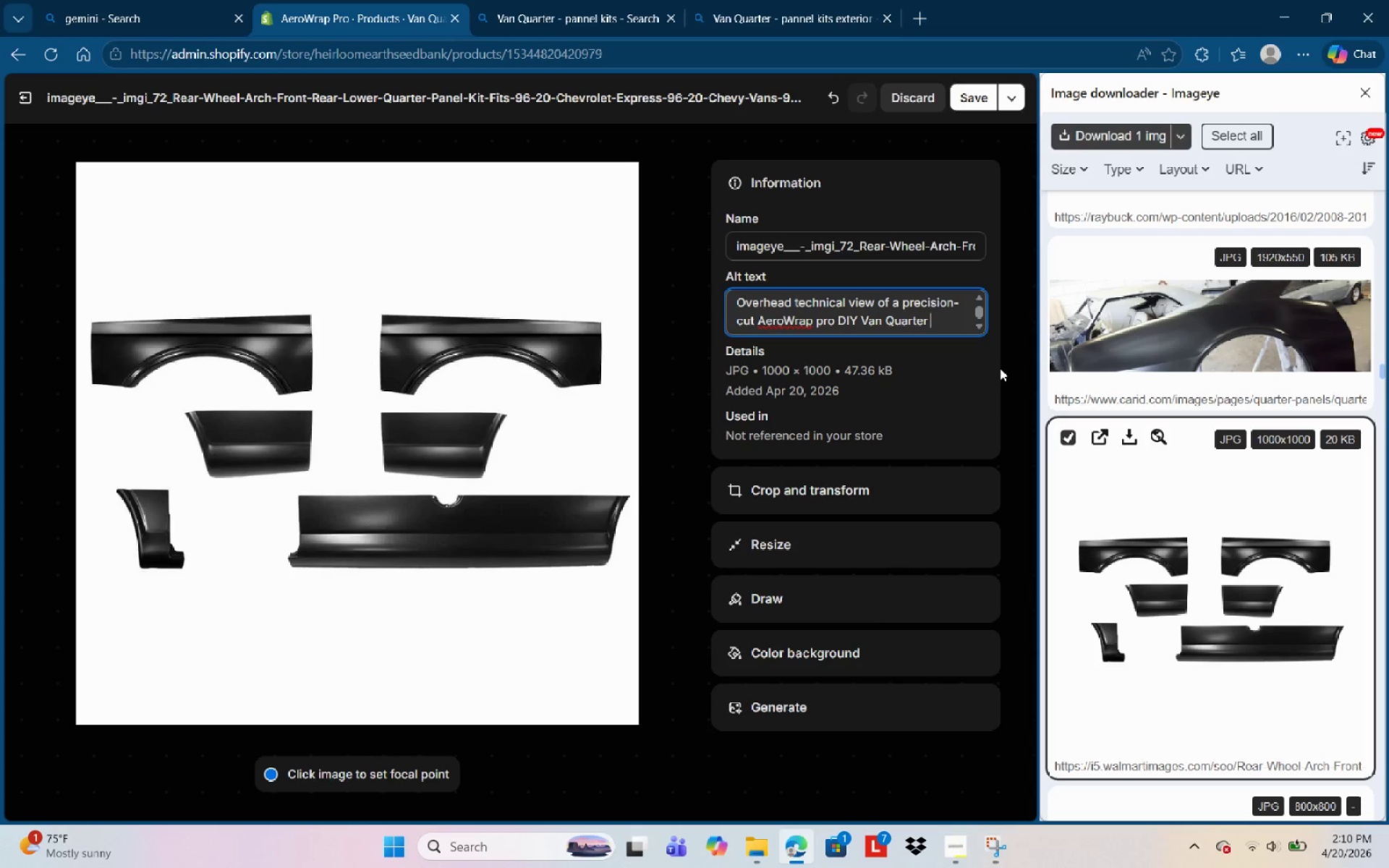 
wait(40.12)
 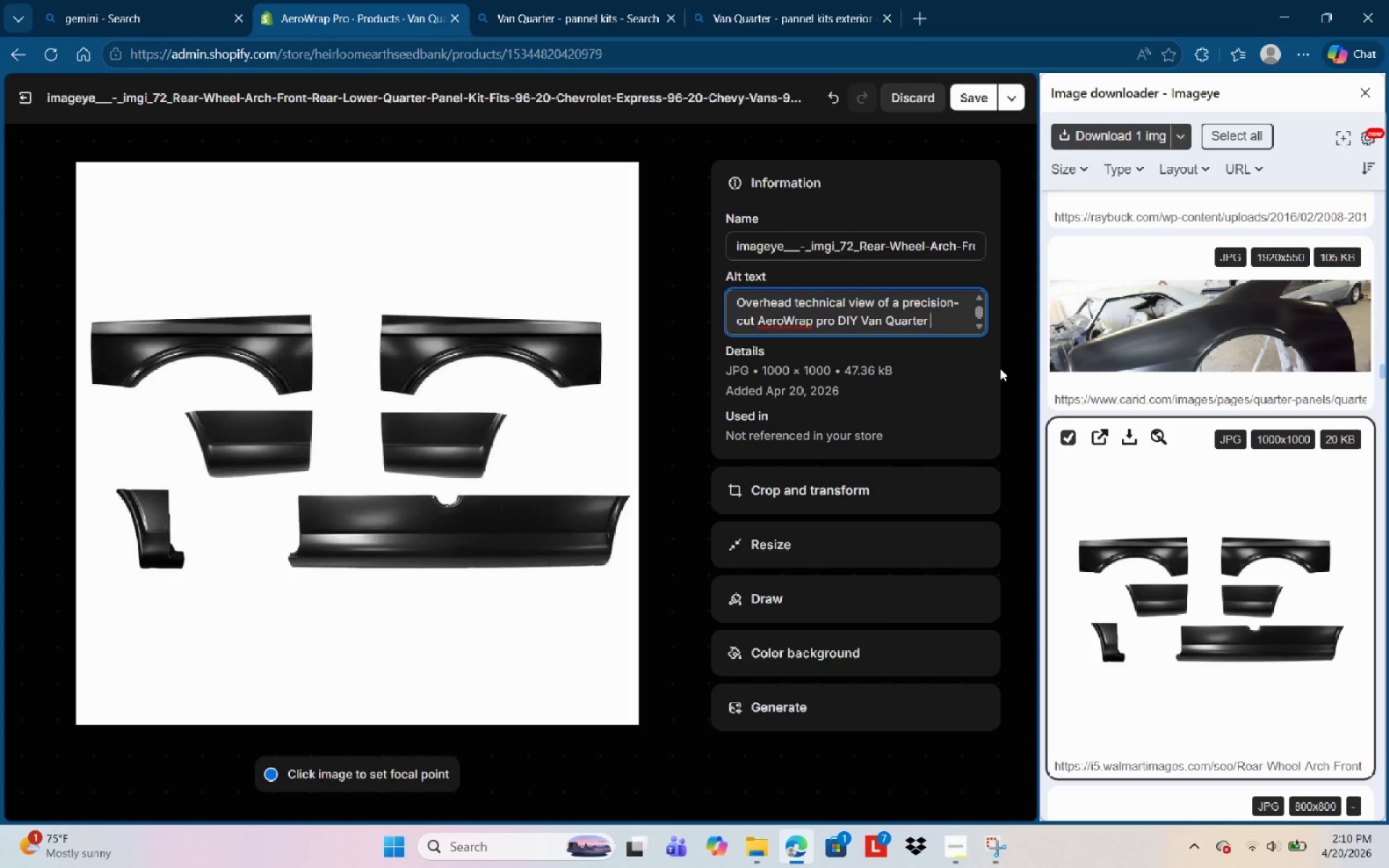 
key(Backspace)
key(Backspace)
key(Backspace)
key(Backspace)
key(Backspace)
key(Backspace)
key(Backspace)
key(Backspace)
type(quarter pannrl )
key(Backspace)
key(Backspace)
key(Backspace)
type(el )
 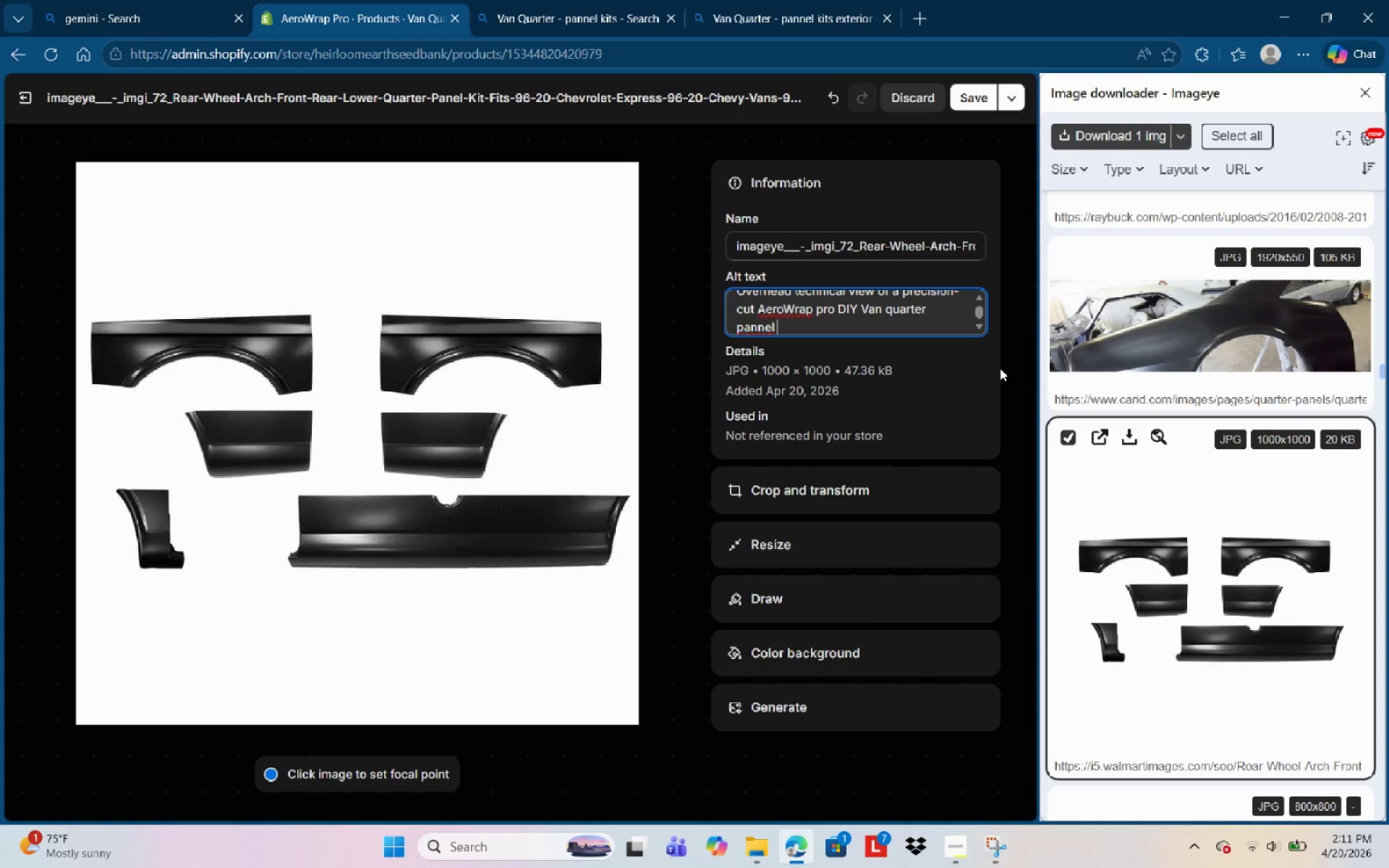 
type(Vinl)
key(Backspace)
type(yl )
 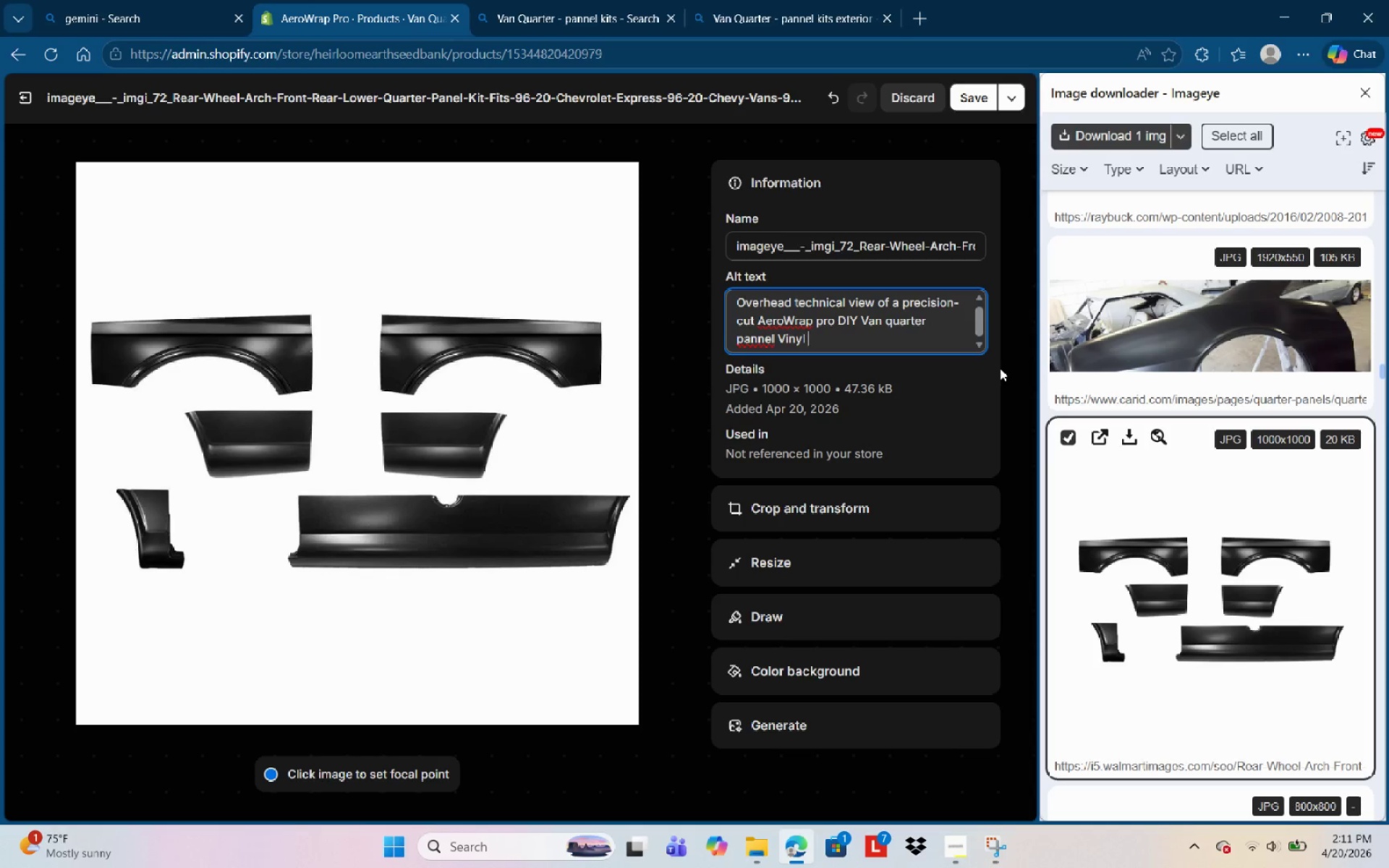 
type(wrap kit )
key(Backspace)
type(, showing the multiple )
 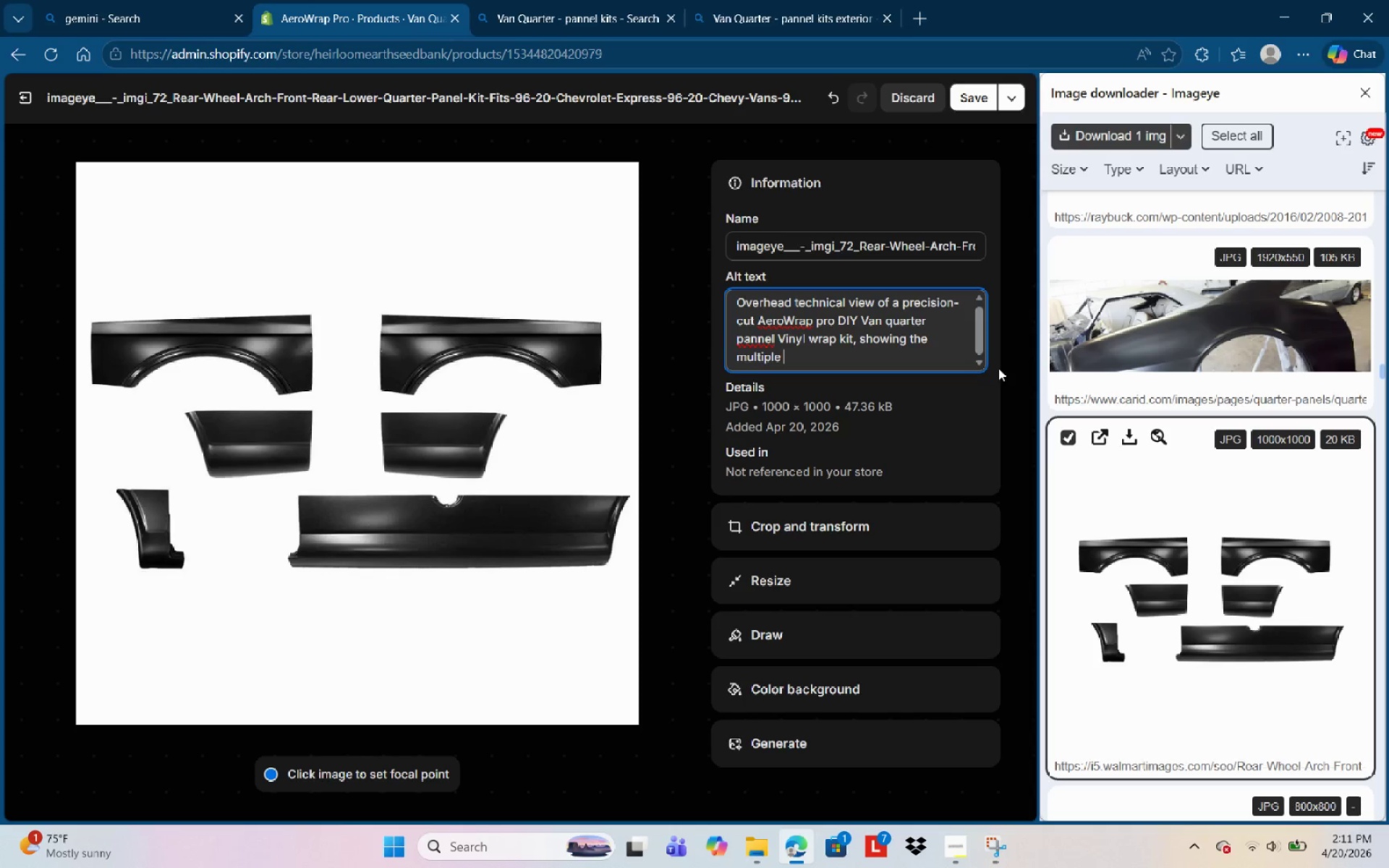 
type(pre-shaped )
 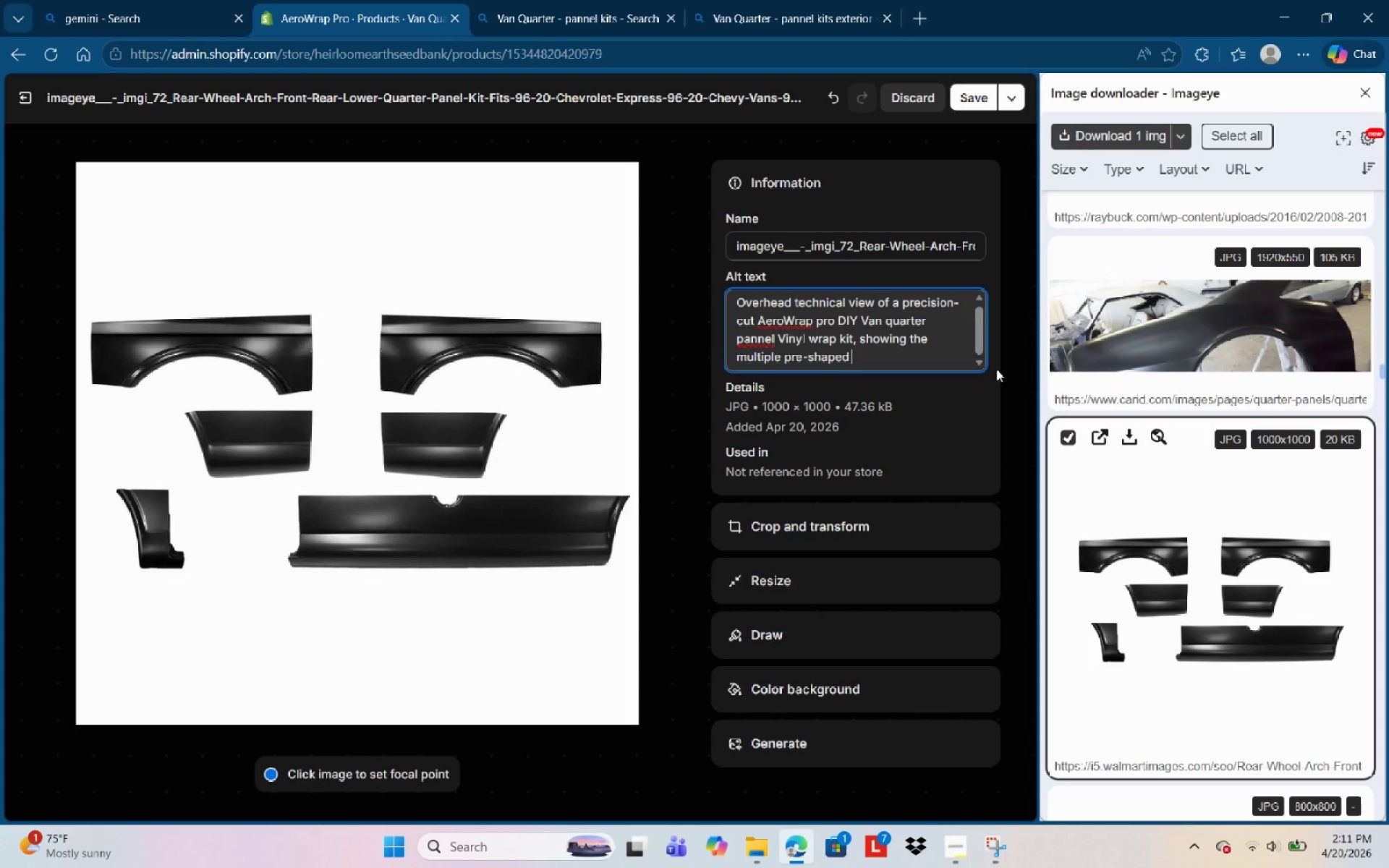 
type(matte blak )
 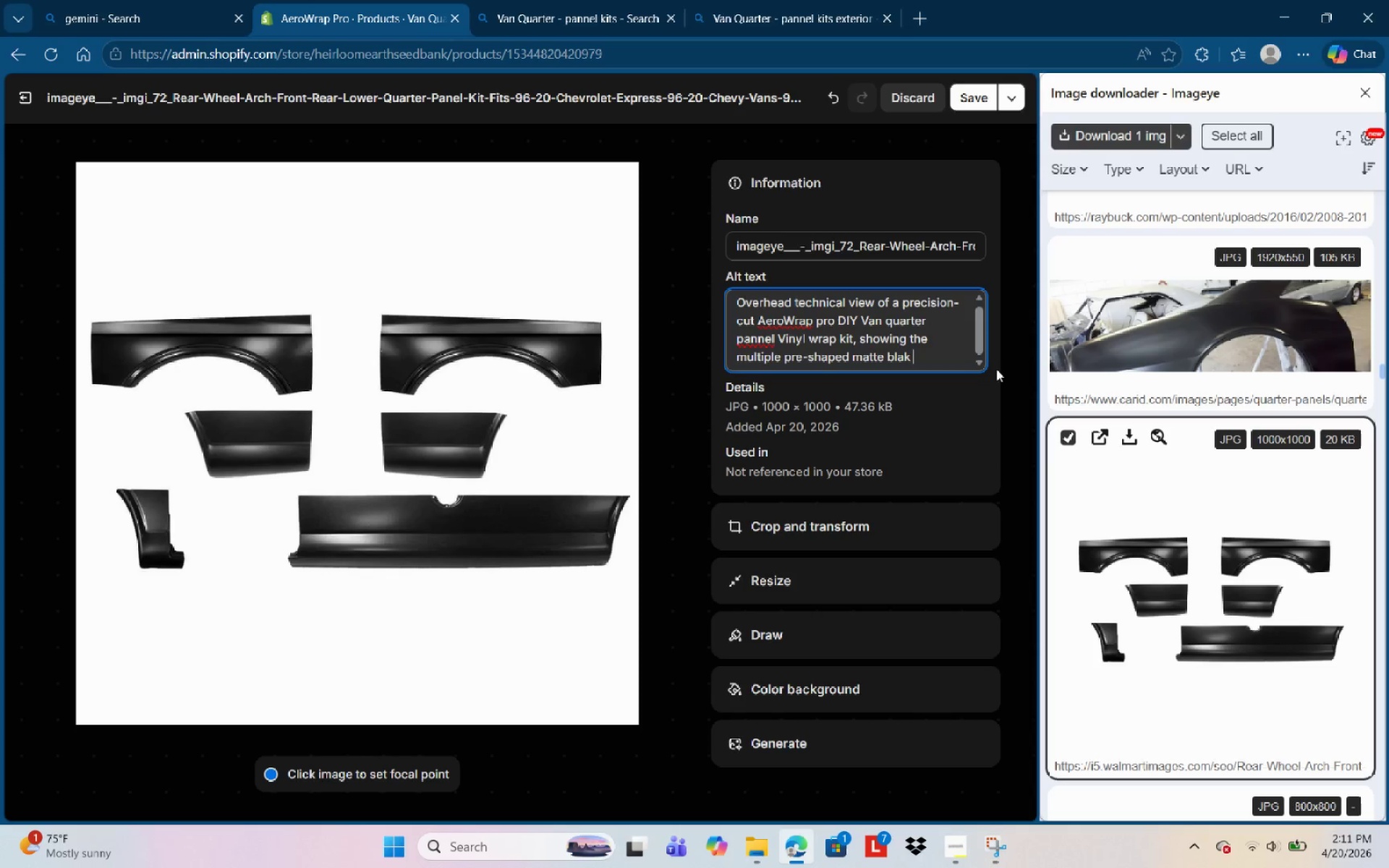 
type(pann)
key(Backspace)
type(els ready foe )
key(Backspace)
key(Backspace)
type(r )
 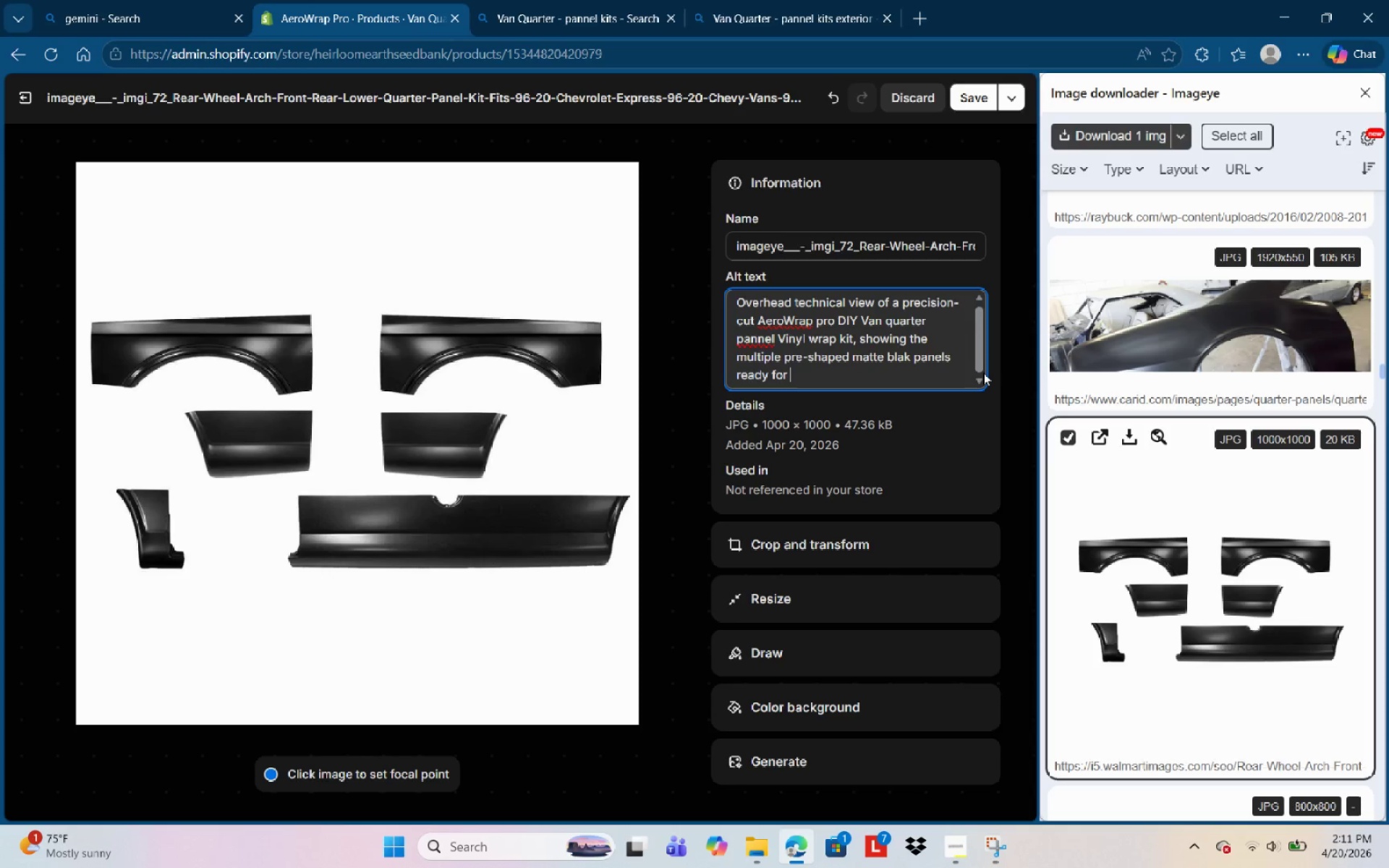 
type(a bubble )
key(Backspace)
type(-free flet)
key(Backspace)
type(et branding instalation)
 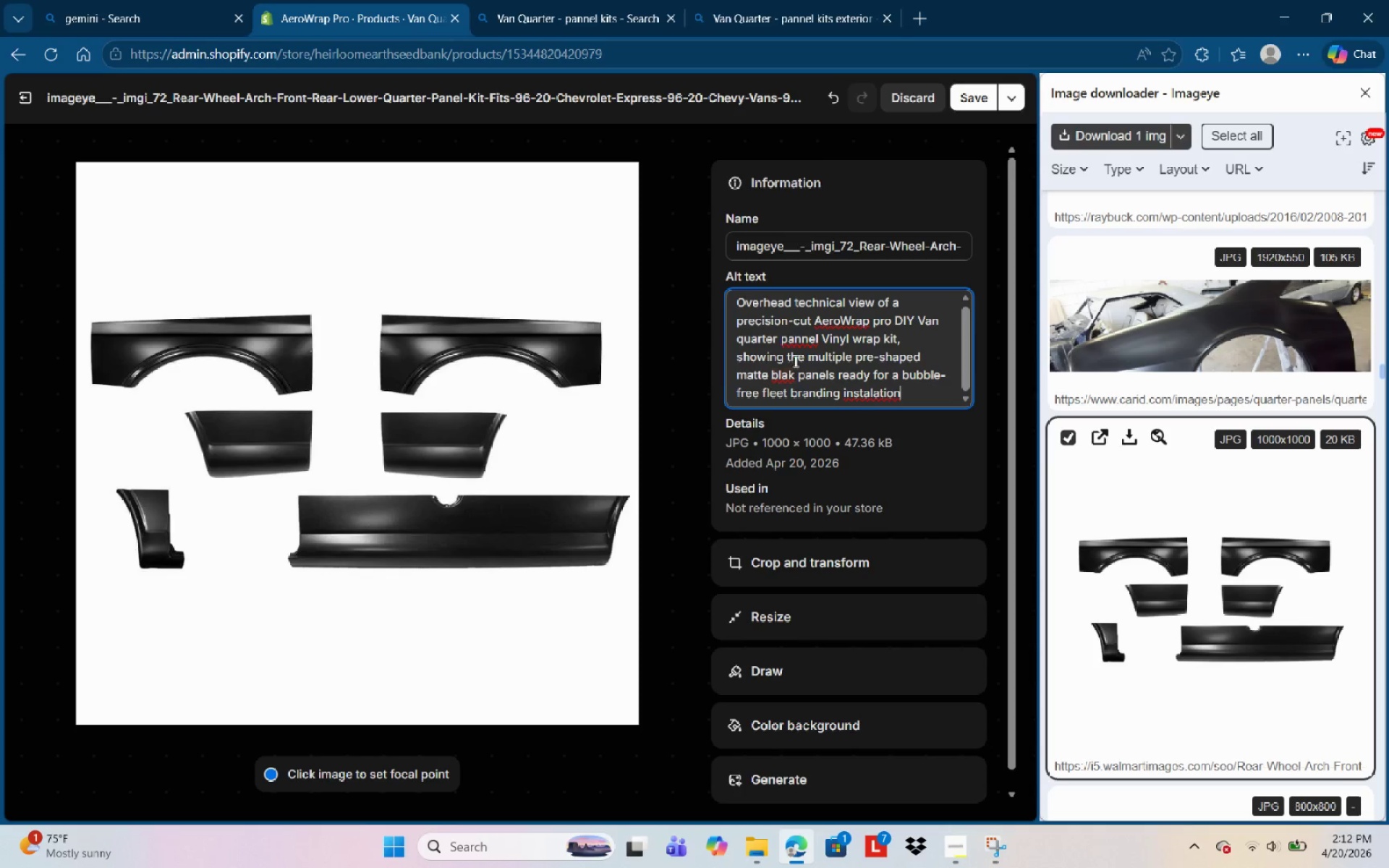 
left_click([807, 337])
 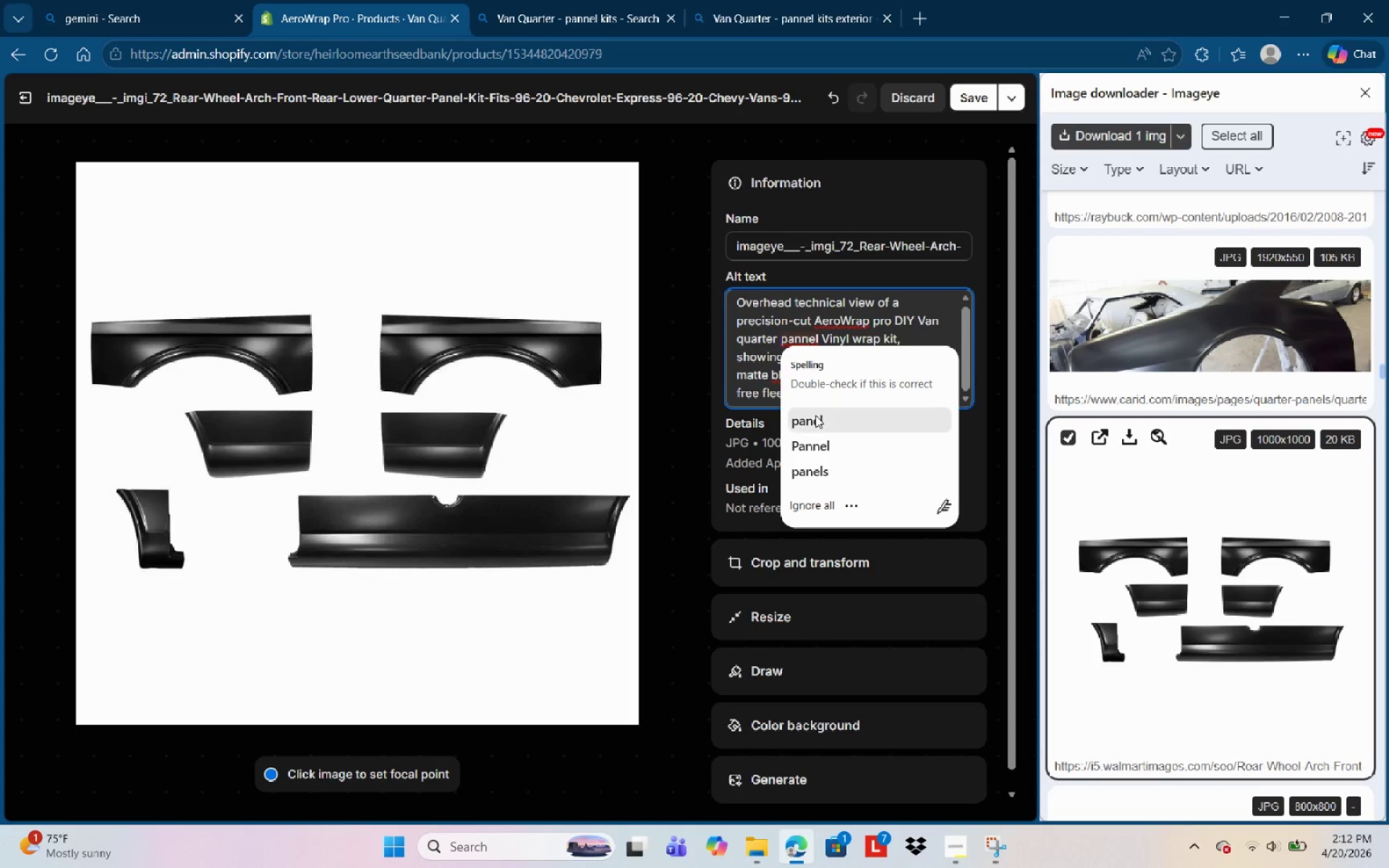 
left_click([820, 429])
 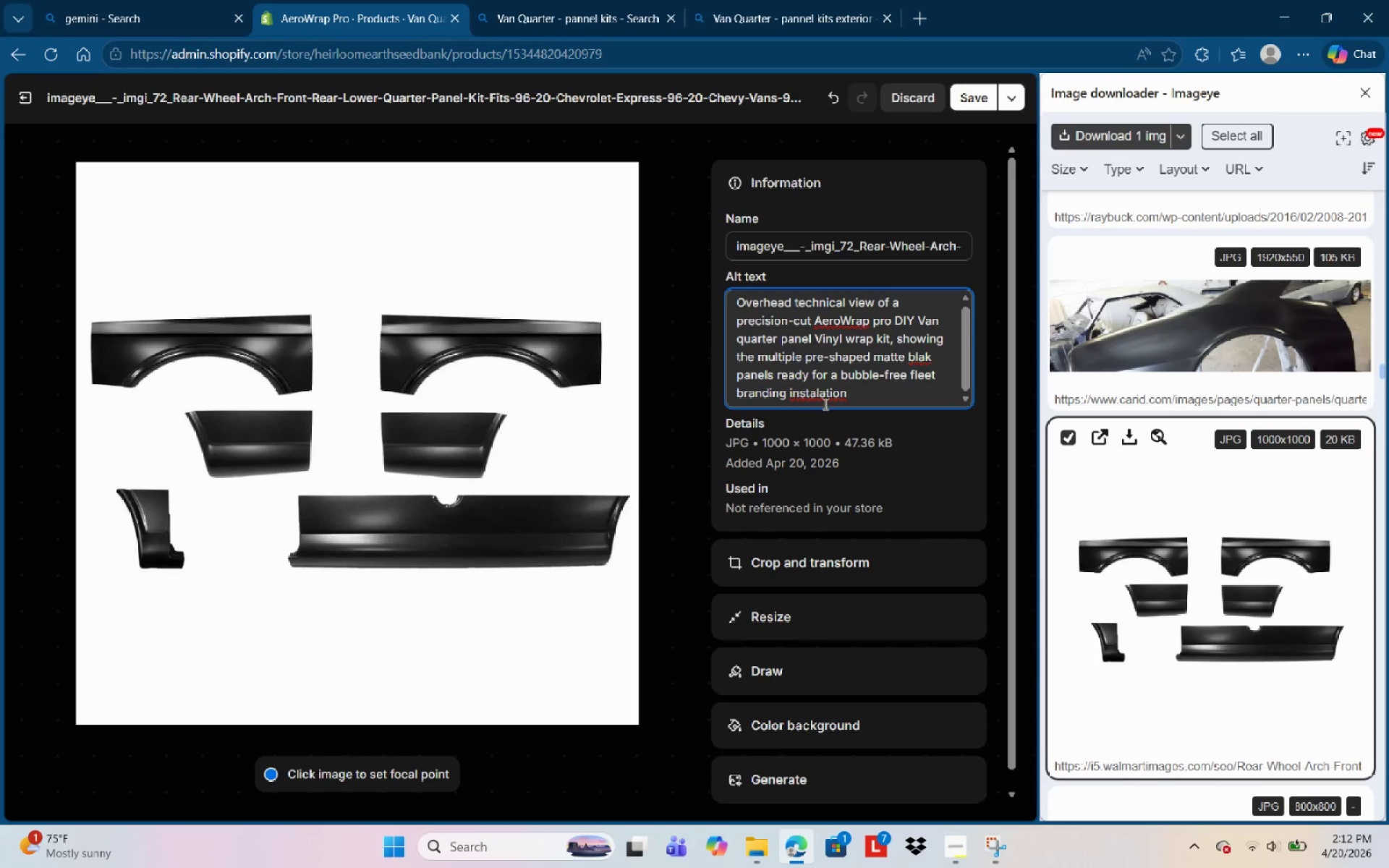 
left_click([828, 395])
 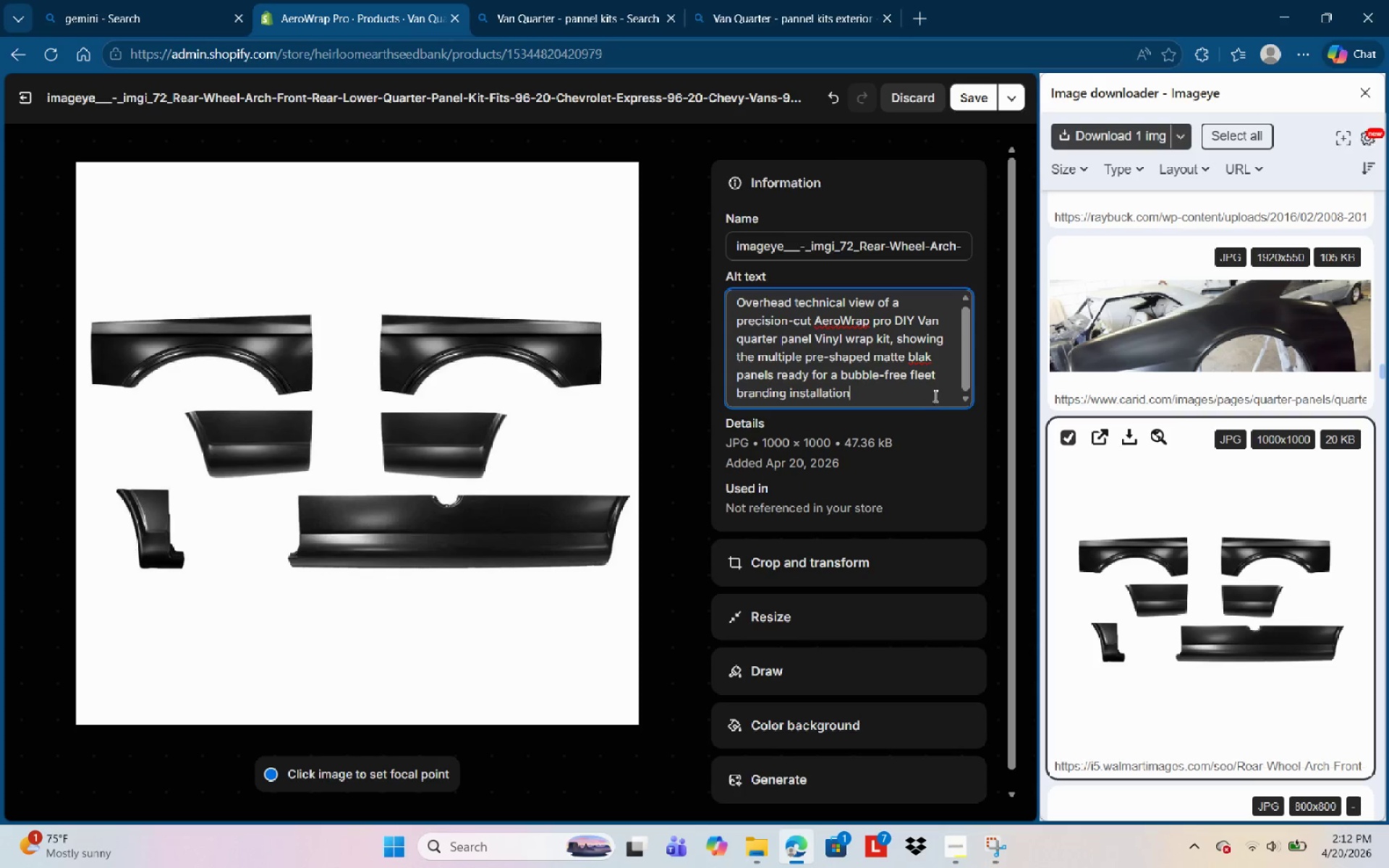 
left_click([925, 357])
 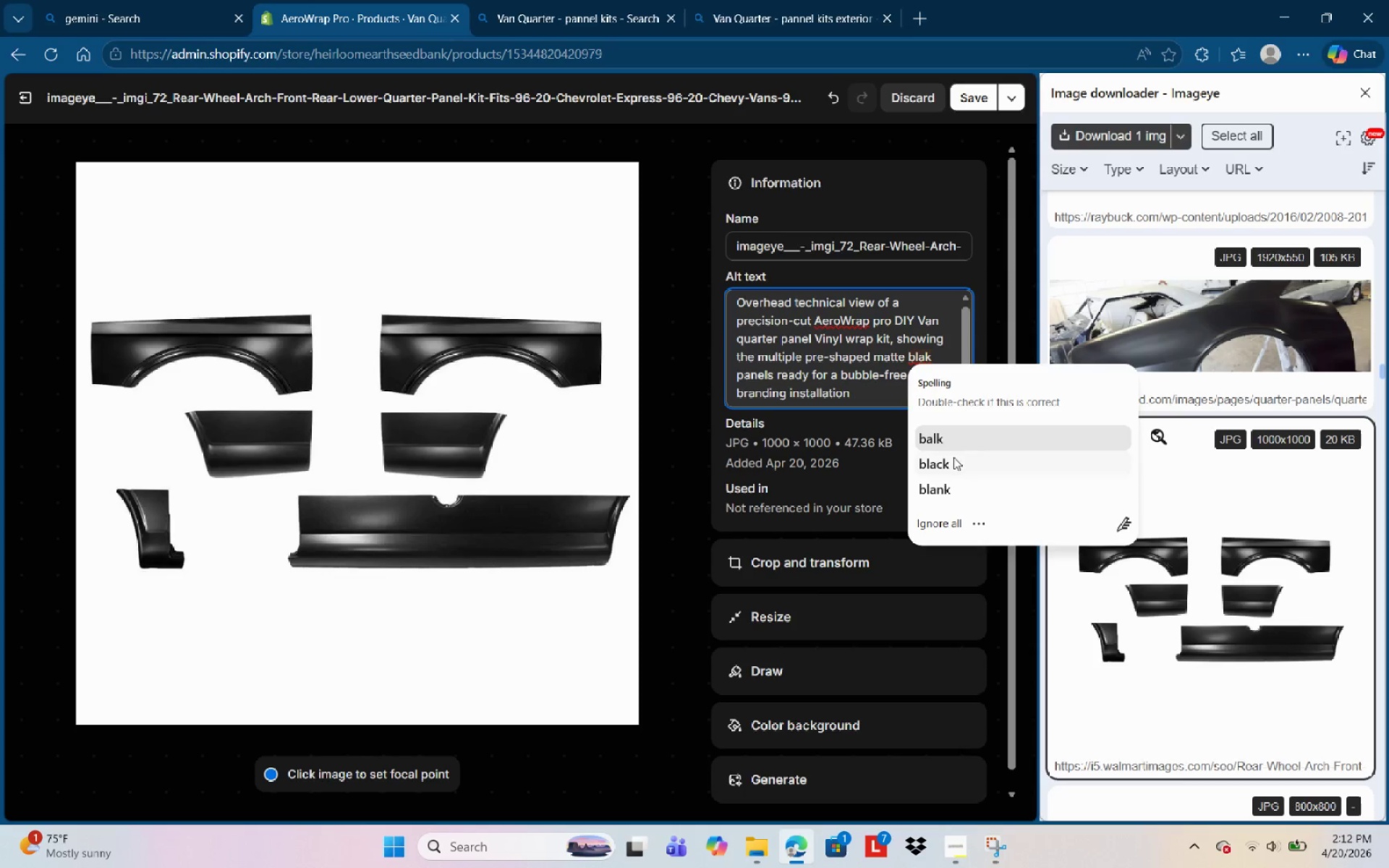 
left_click([953, 464])
 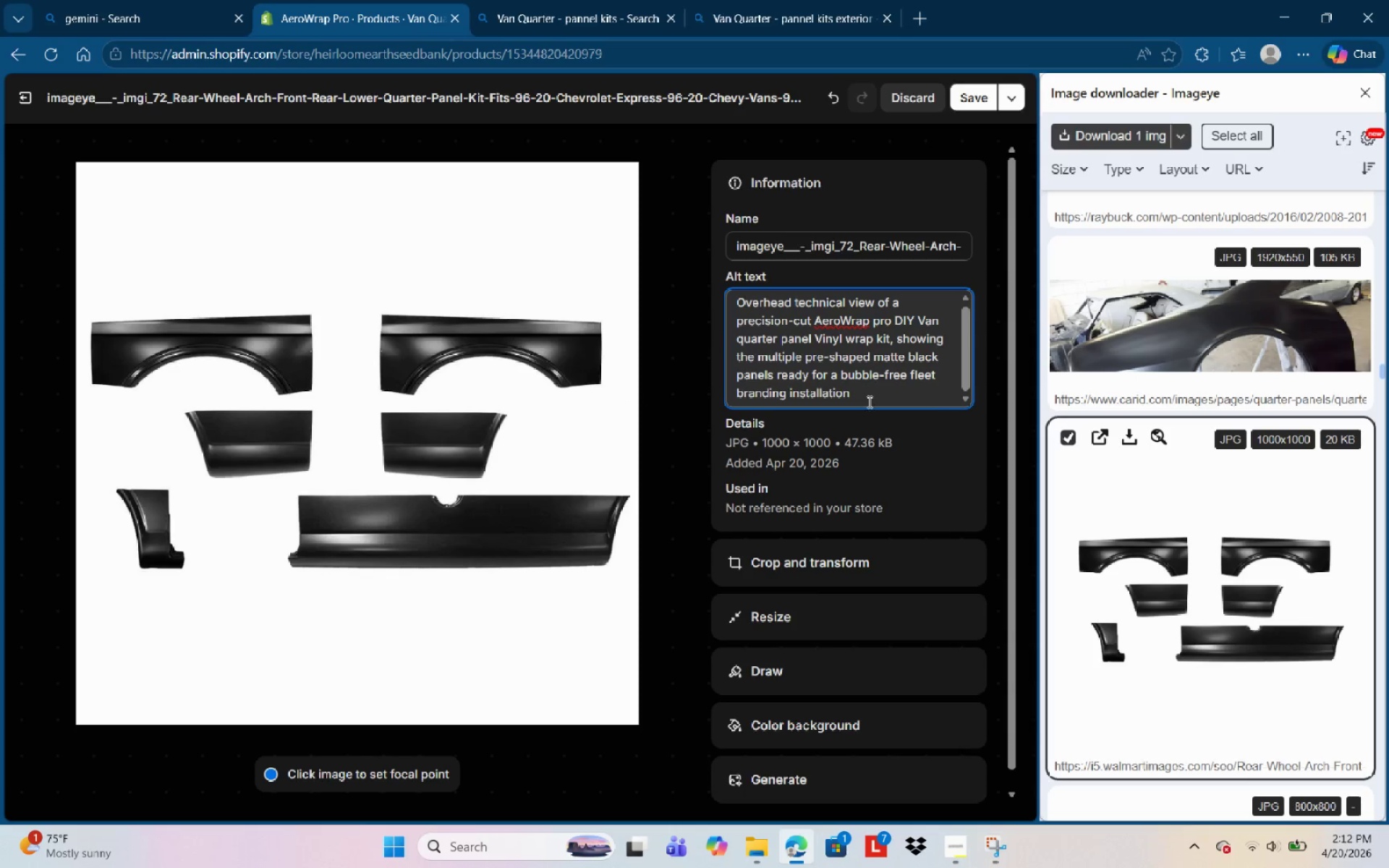 
left_click([984, 87])
 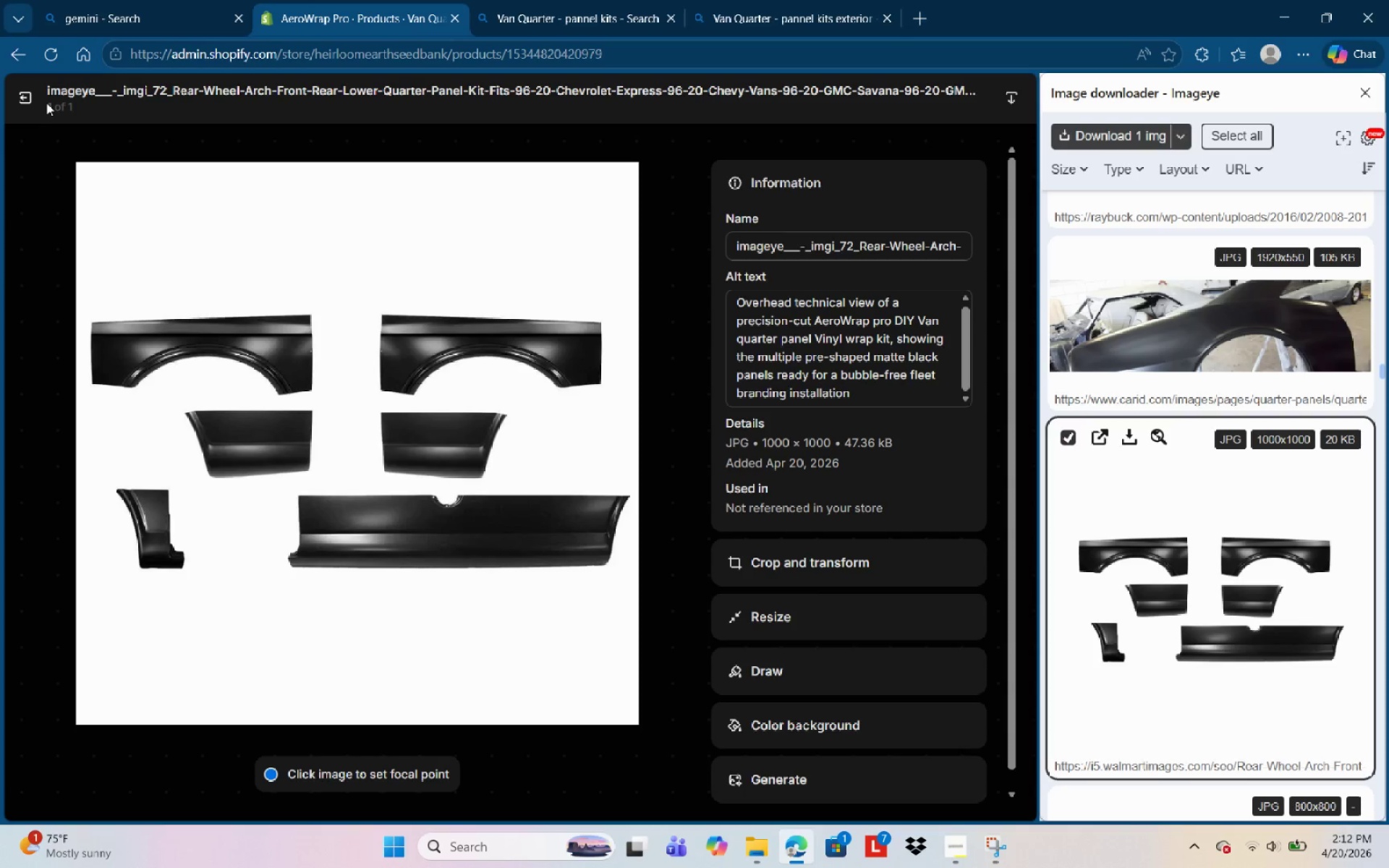 
mouse_move([46, 118])
 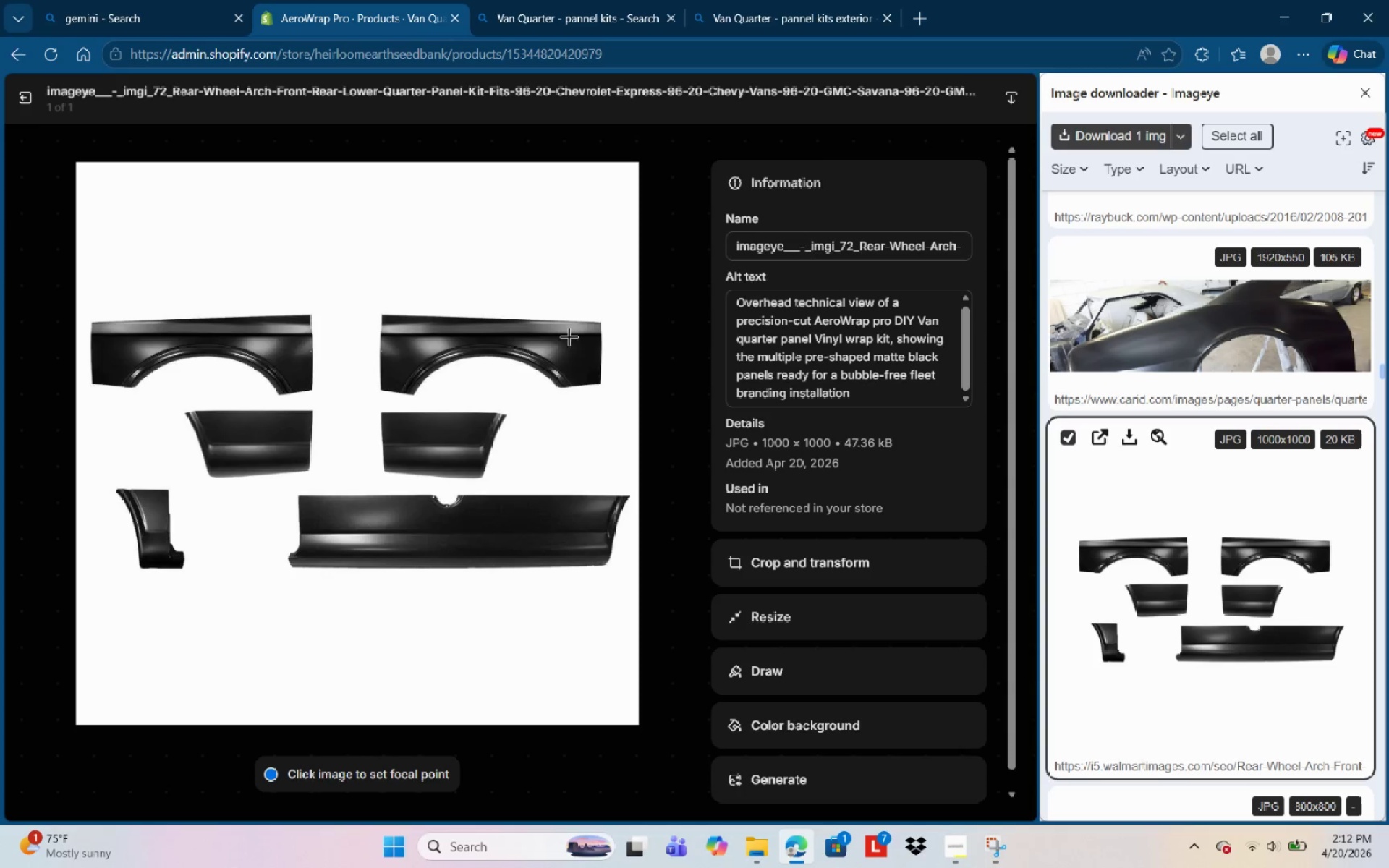 
scroll: coordinate [577, 390], scroll_direction: down, amount: 3.0
 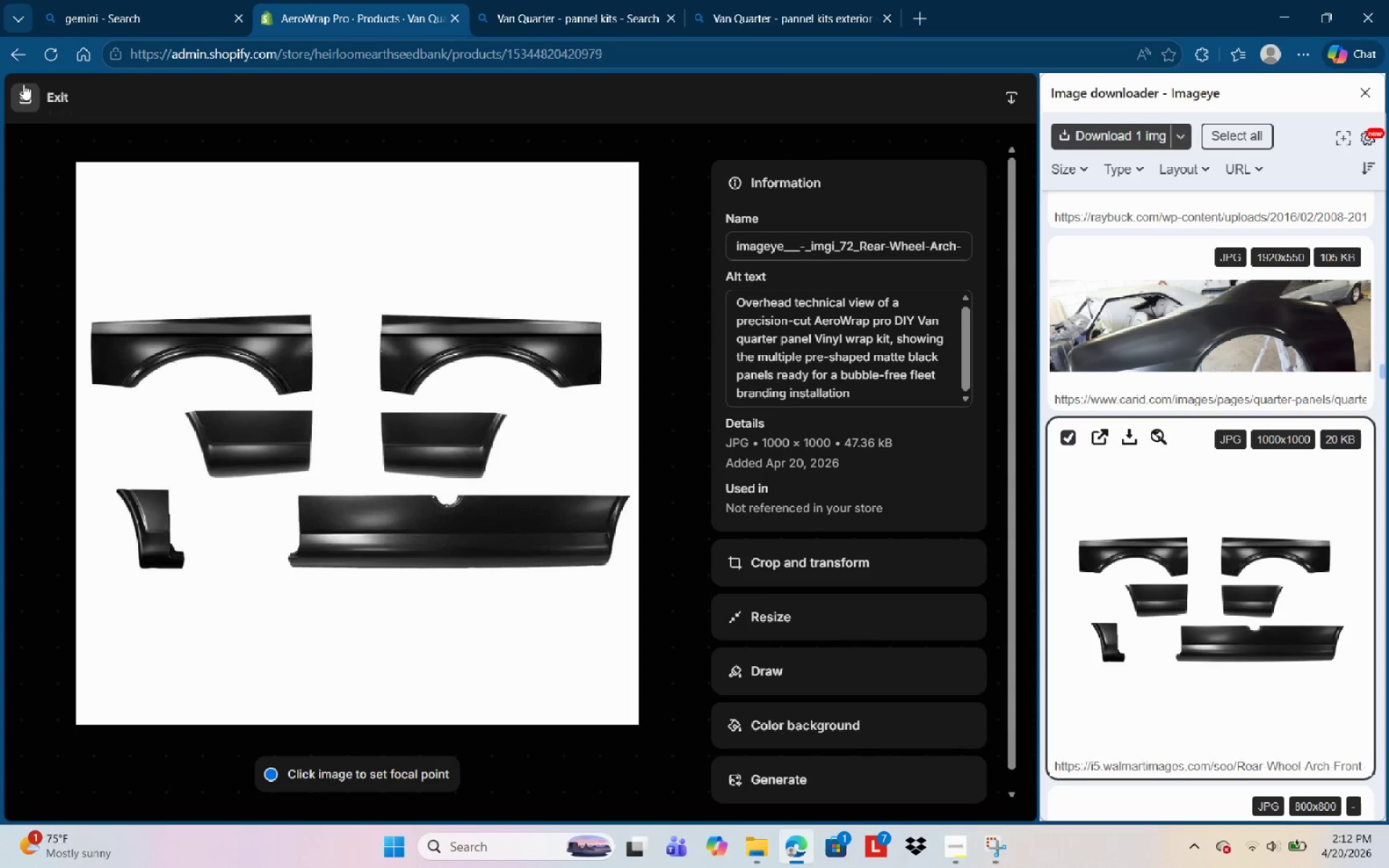 
left_click([22, 85])
 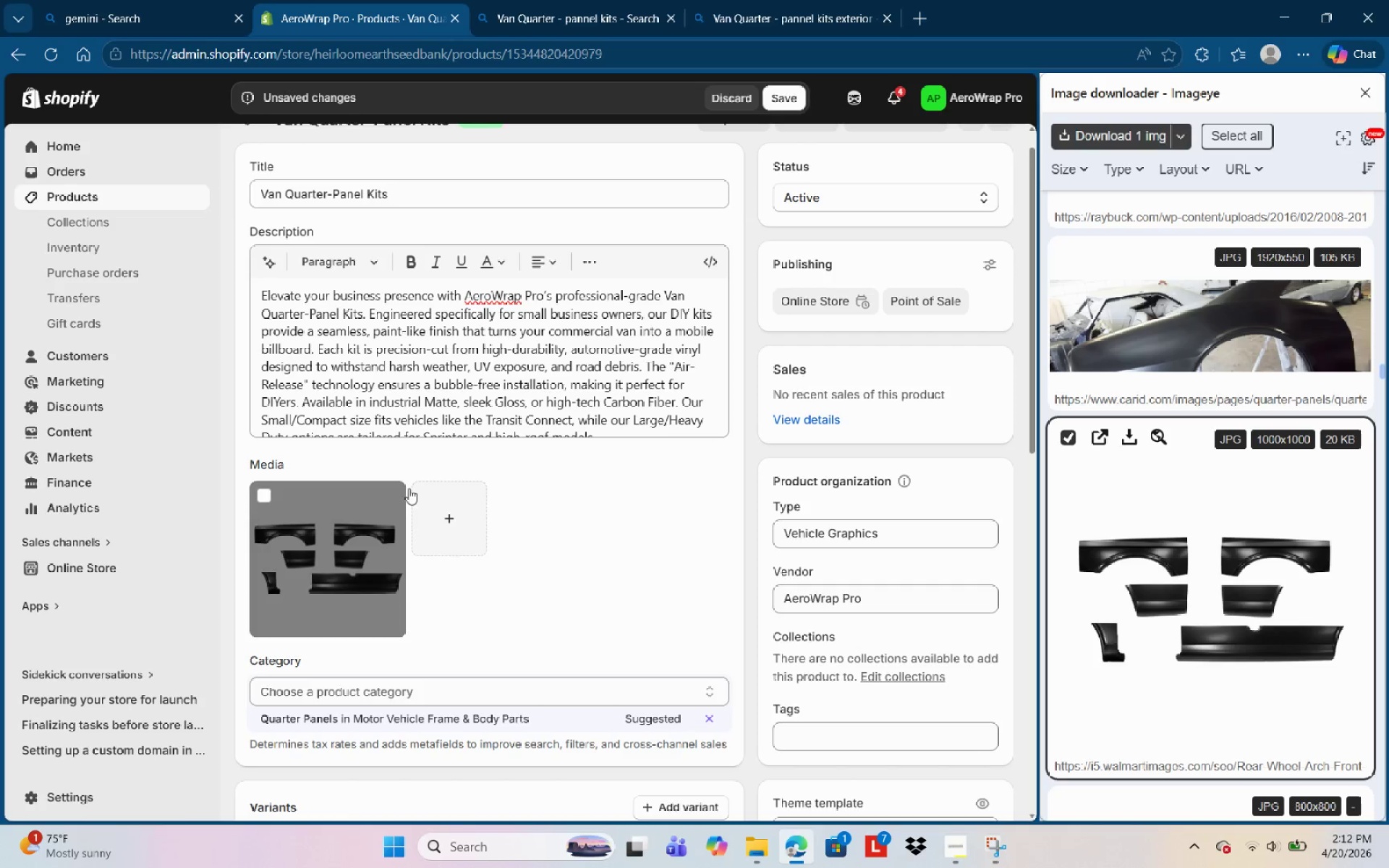 
scroll: coordinate [459, 516], scroll_direction: down, amount: 2.0
 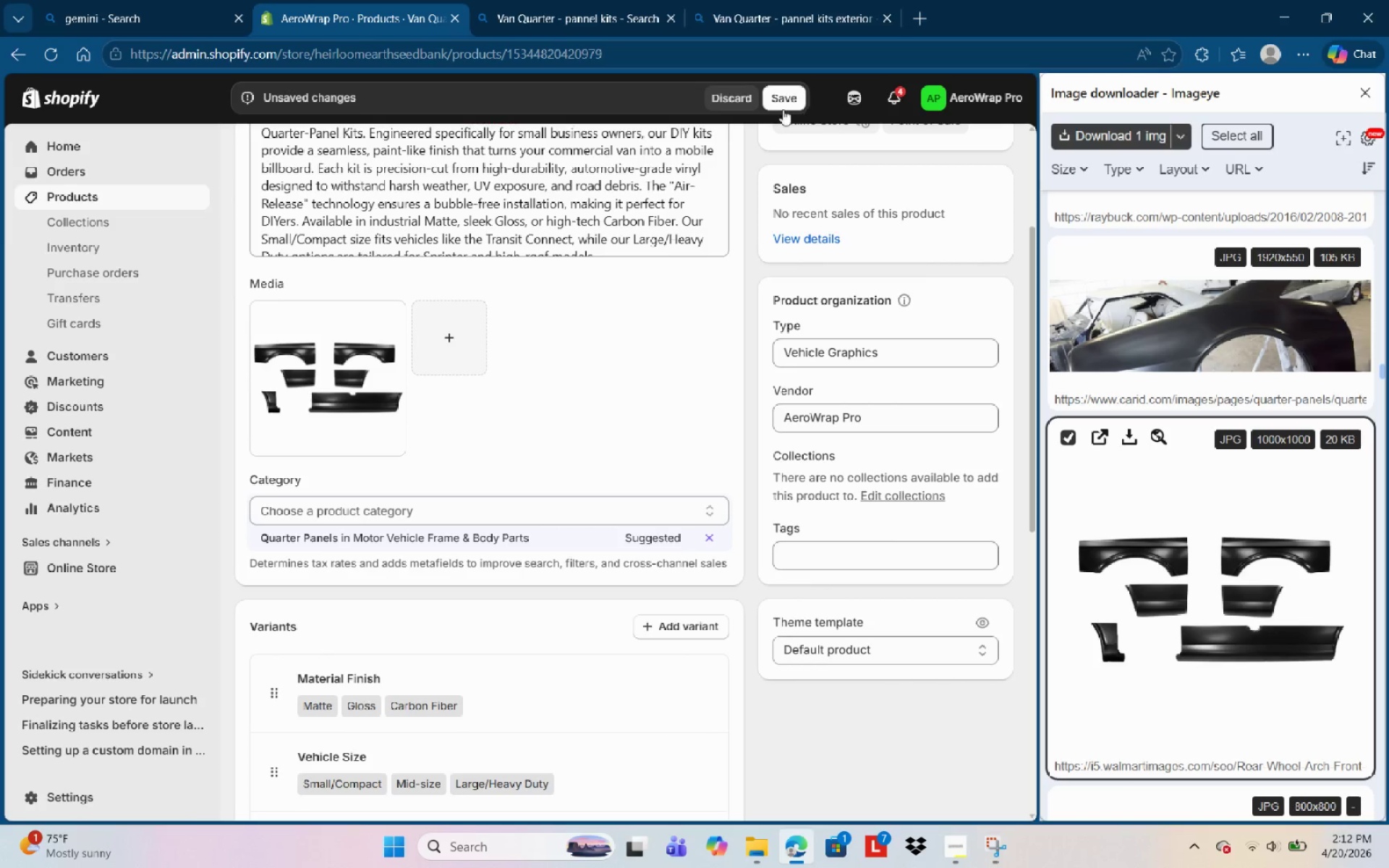 
left_click([777, 109])
 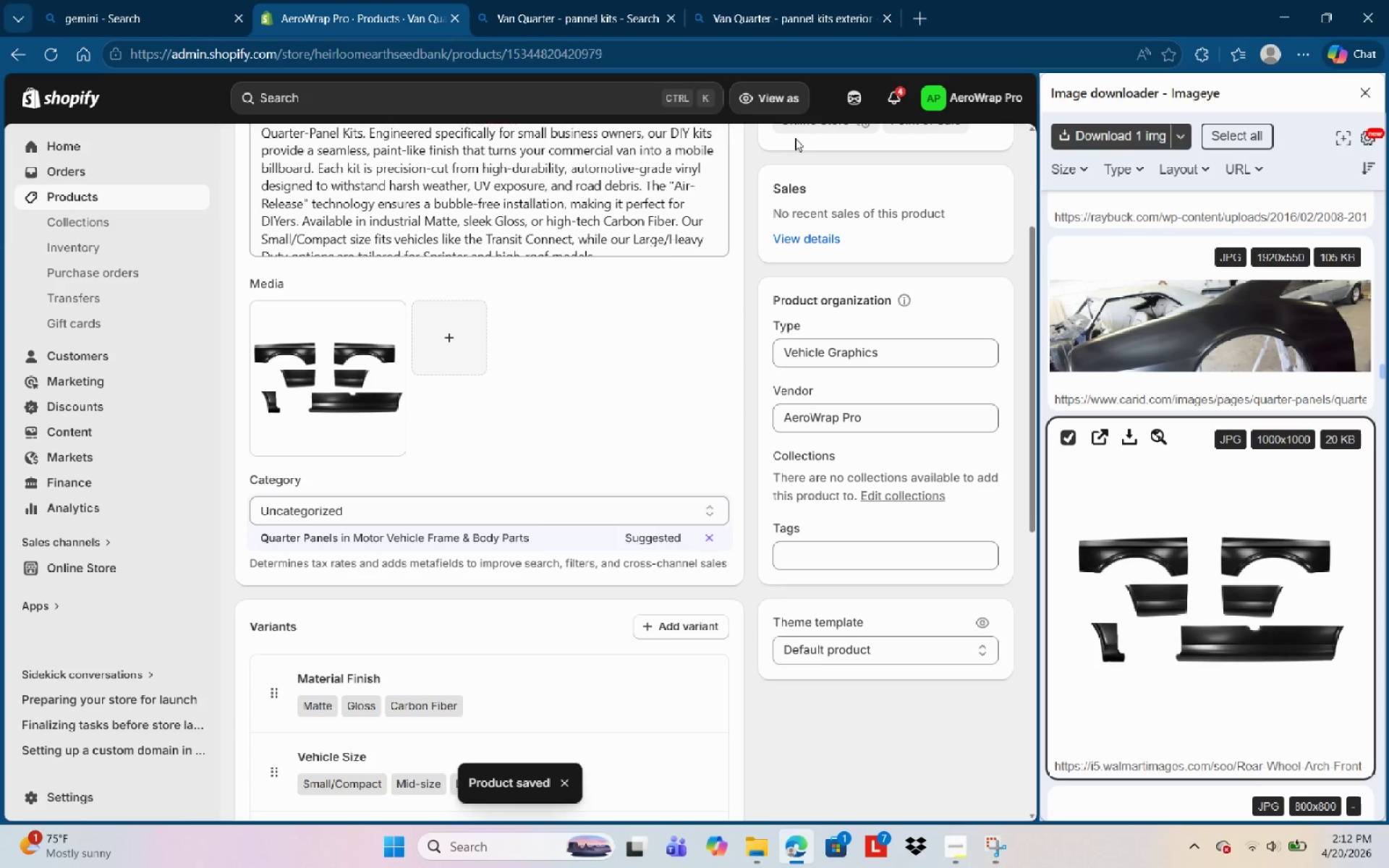 
wait(17.97)
 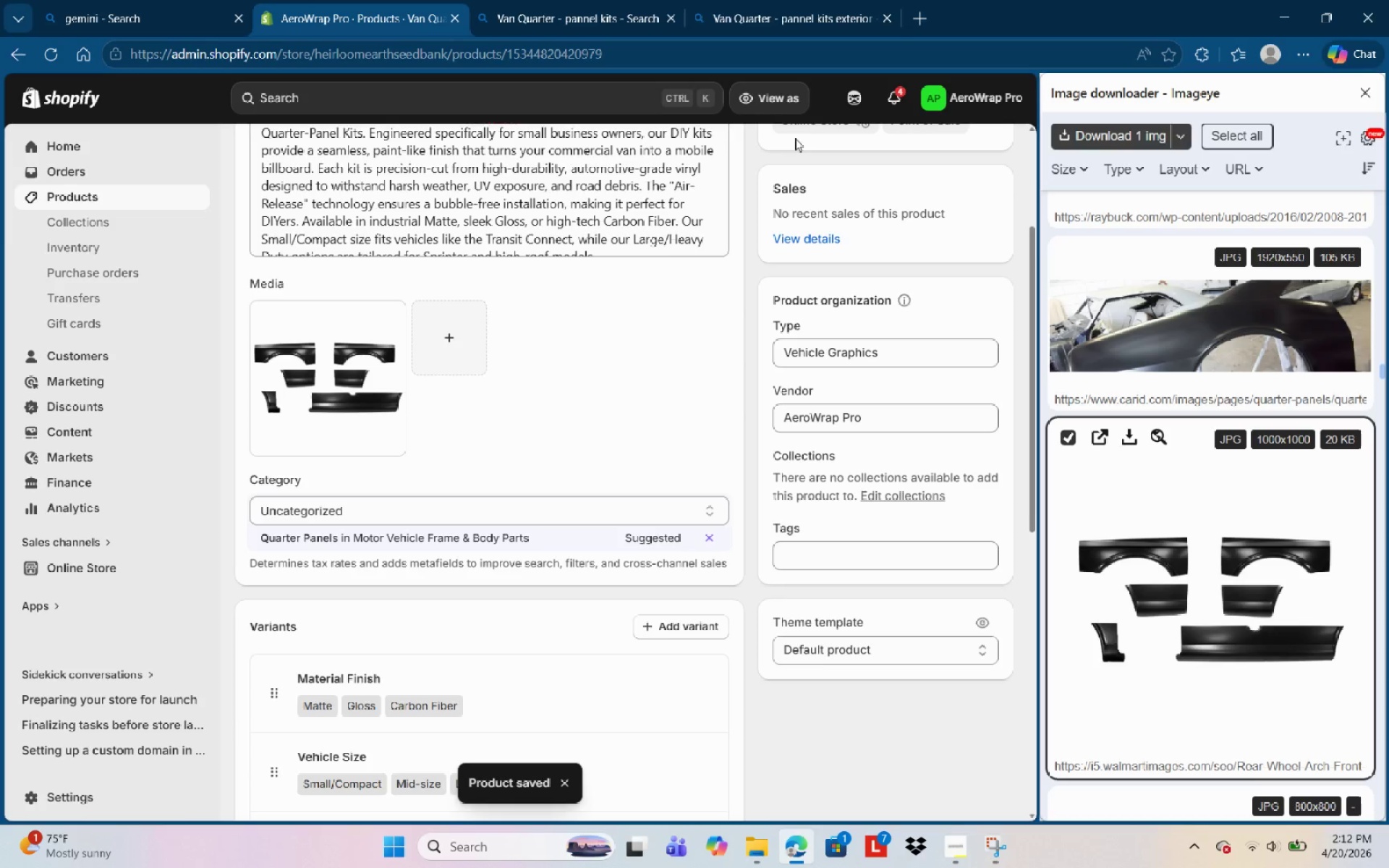 
left_click([92, 198])
 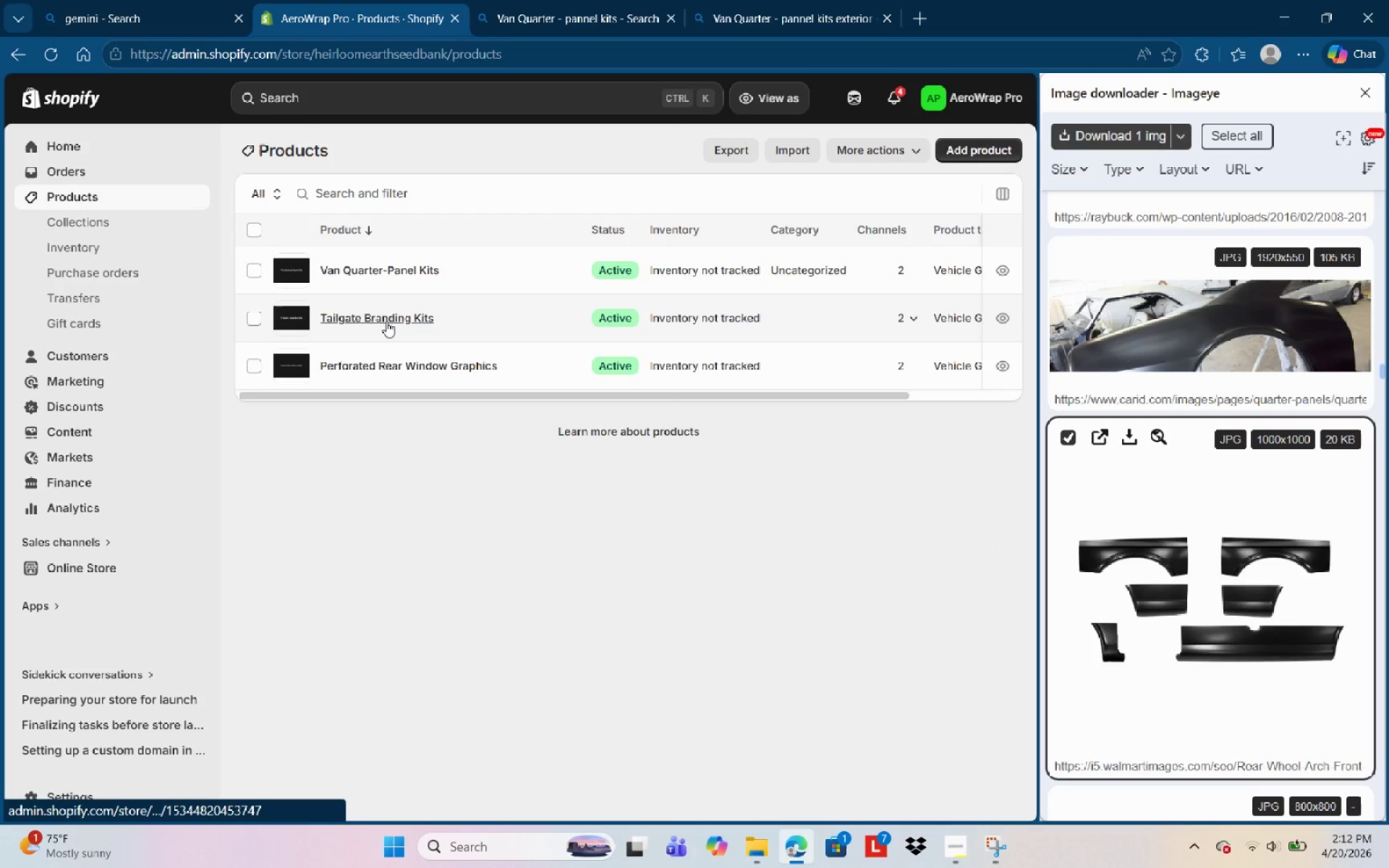 
left_click([386, 321])
 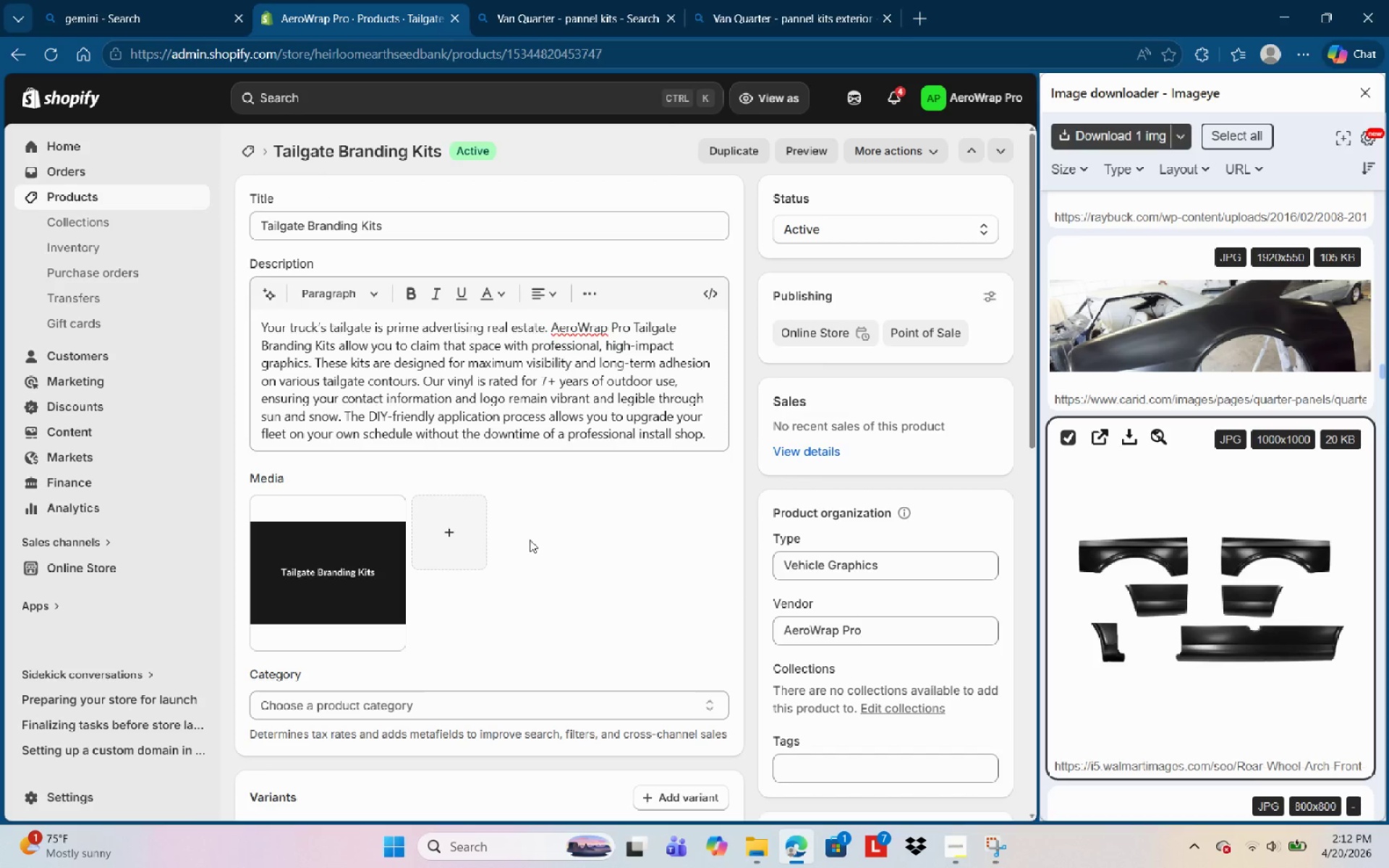 
wait(9.06)
 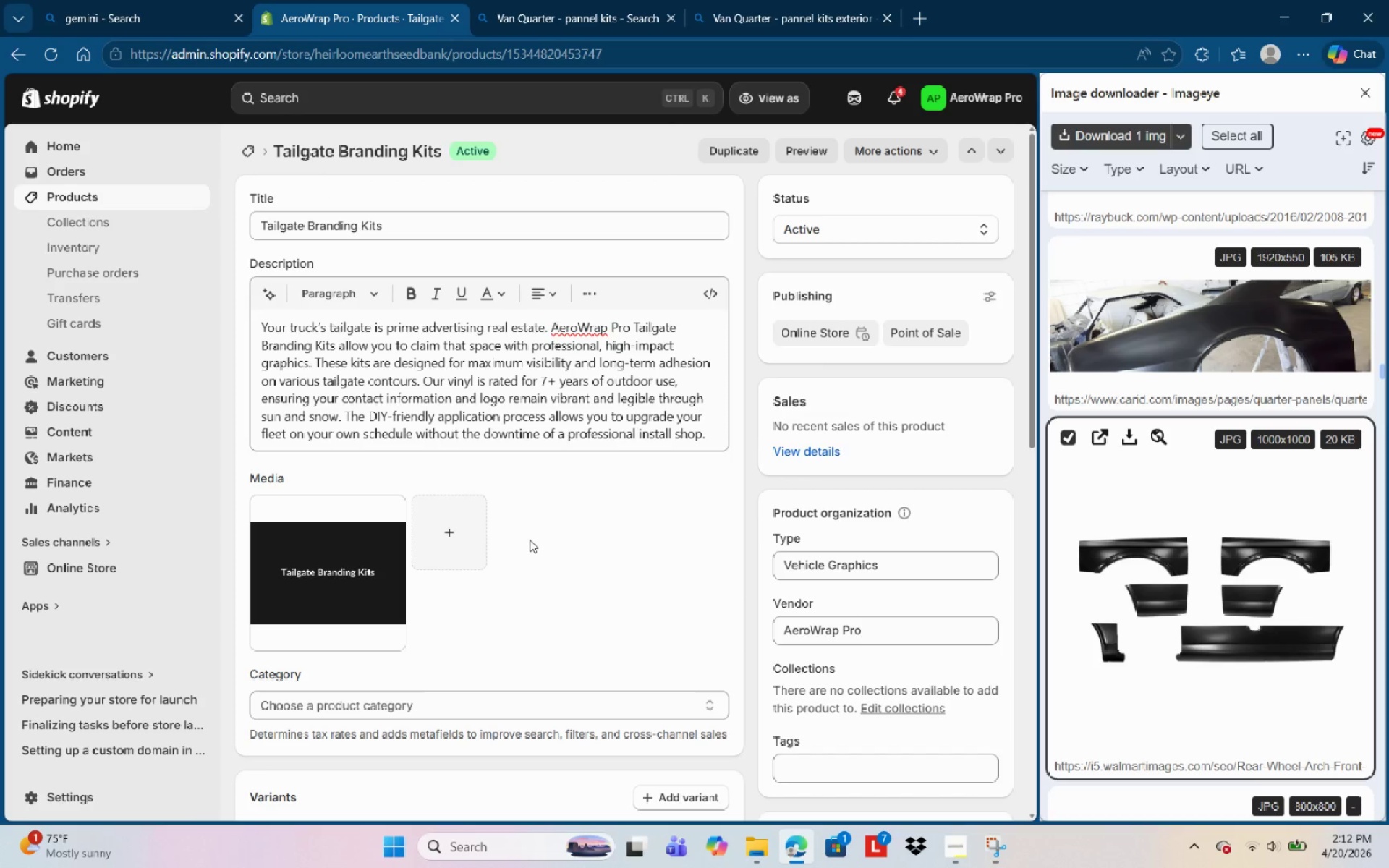 
key(Space)
 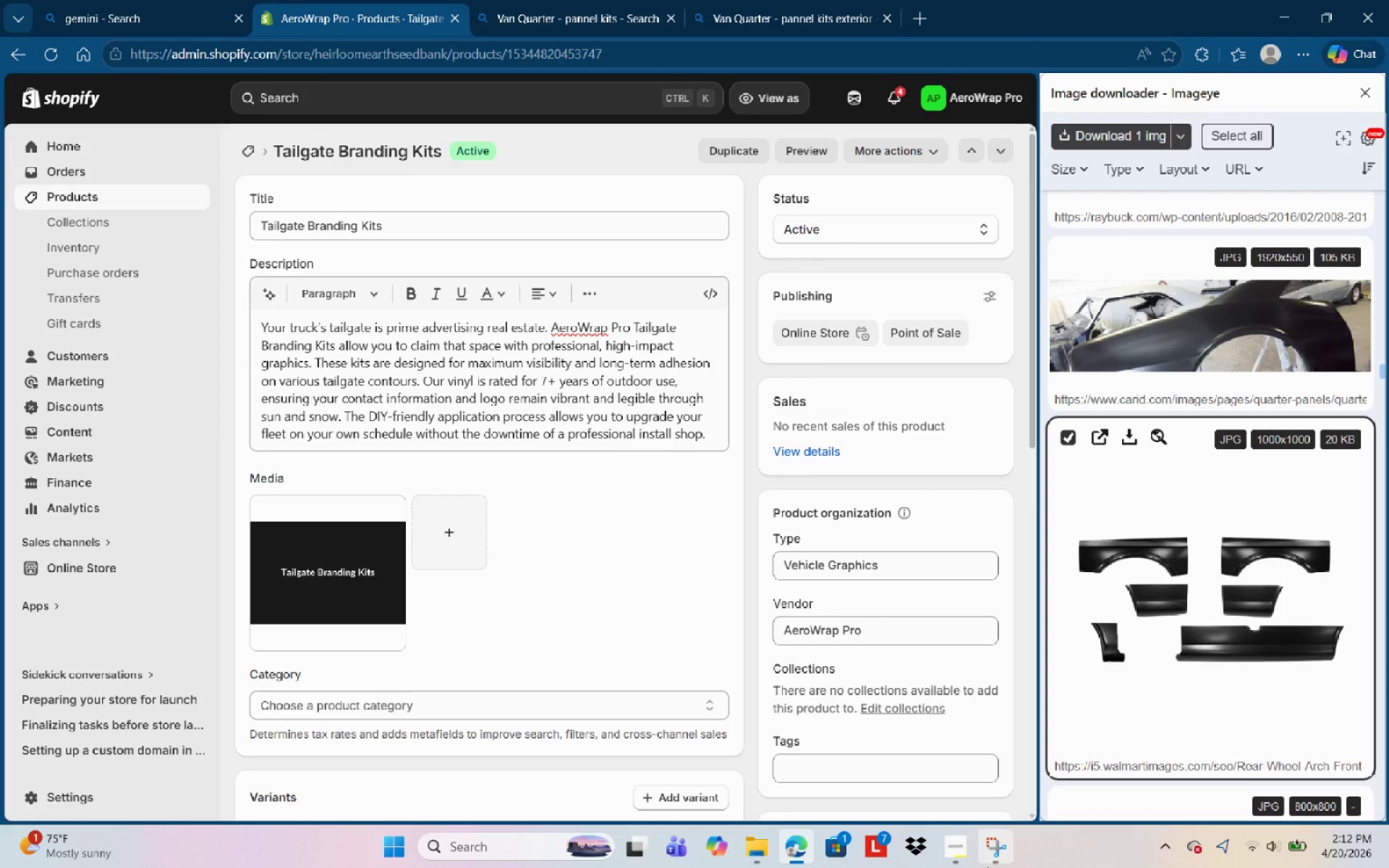 
left_click([964, 851])